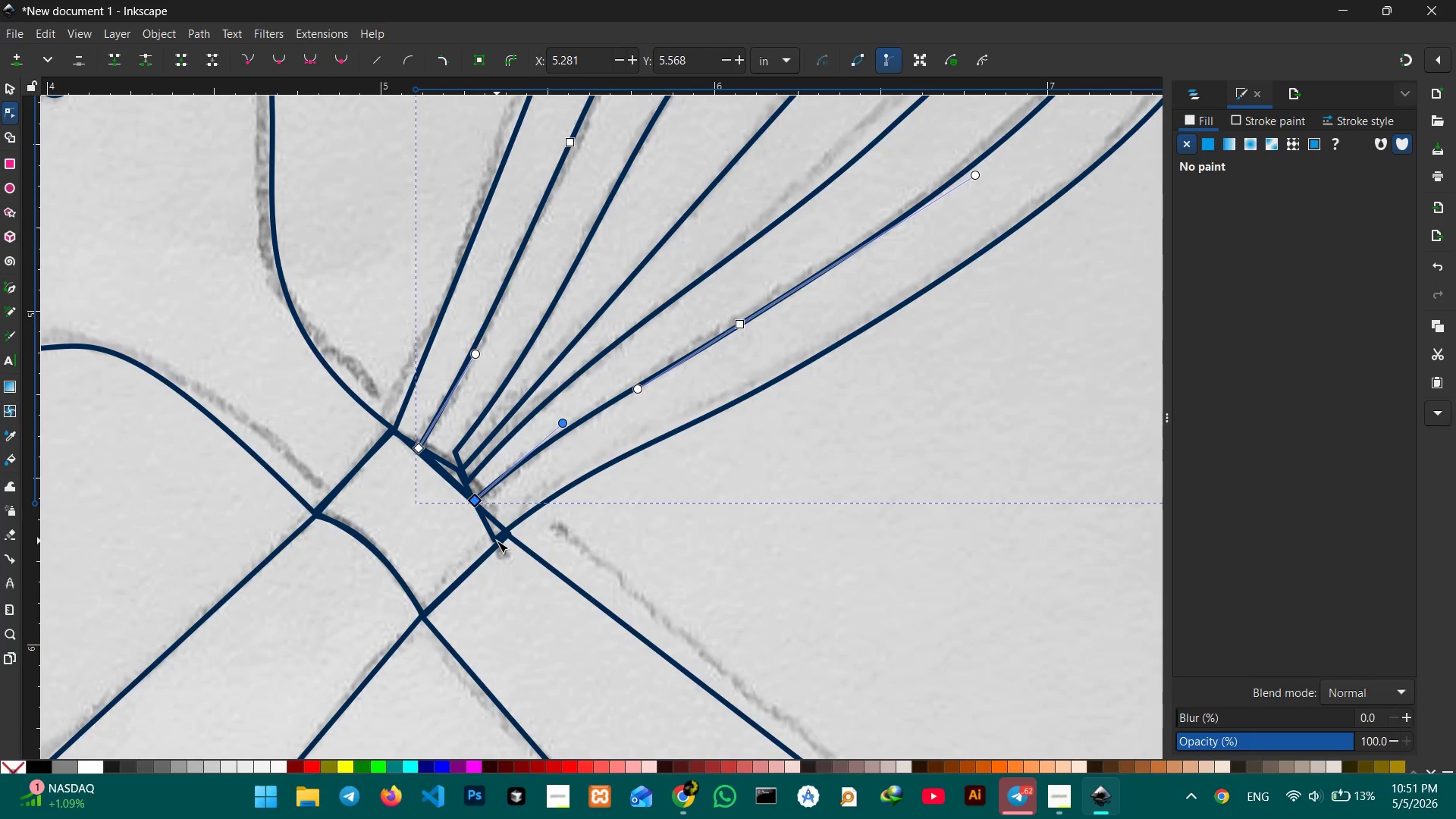 
left_click([497, 541])
 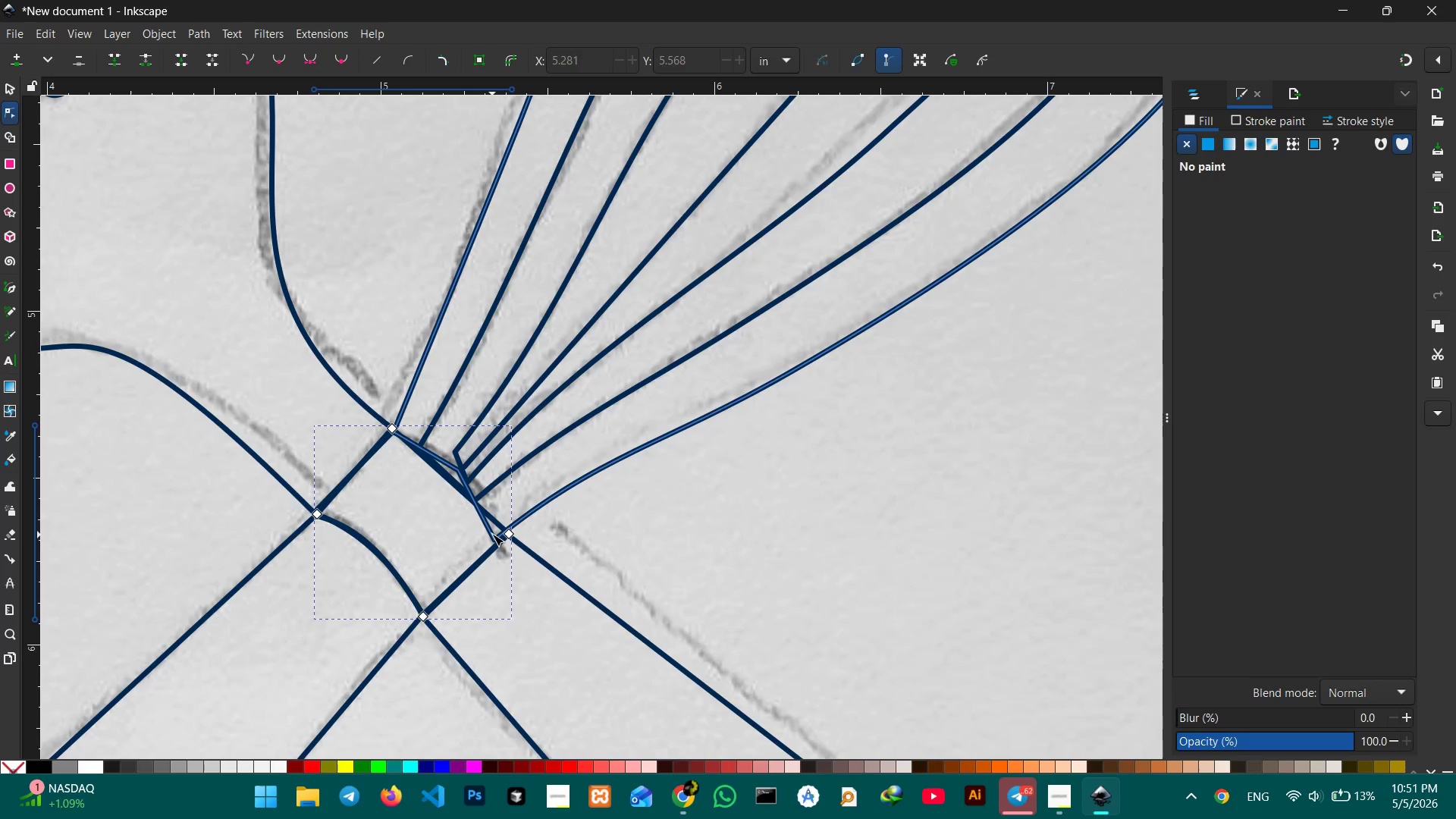 
left_click([492, 534])
 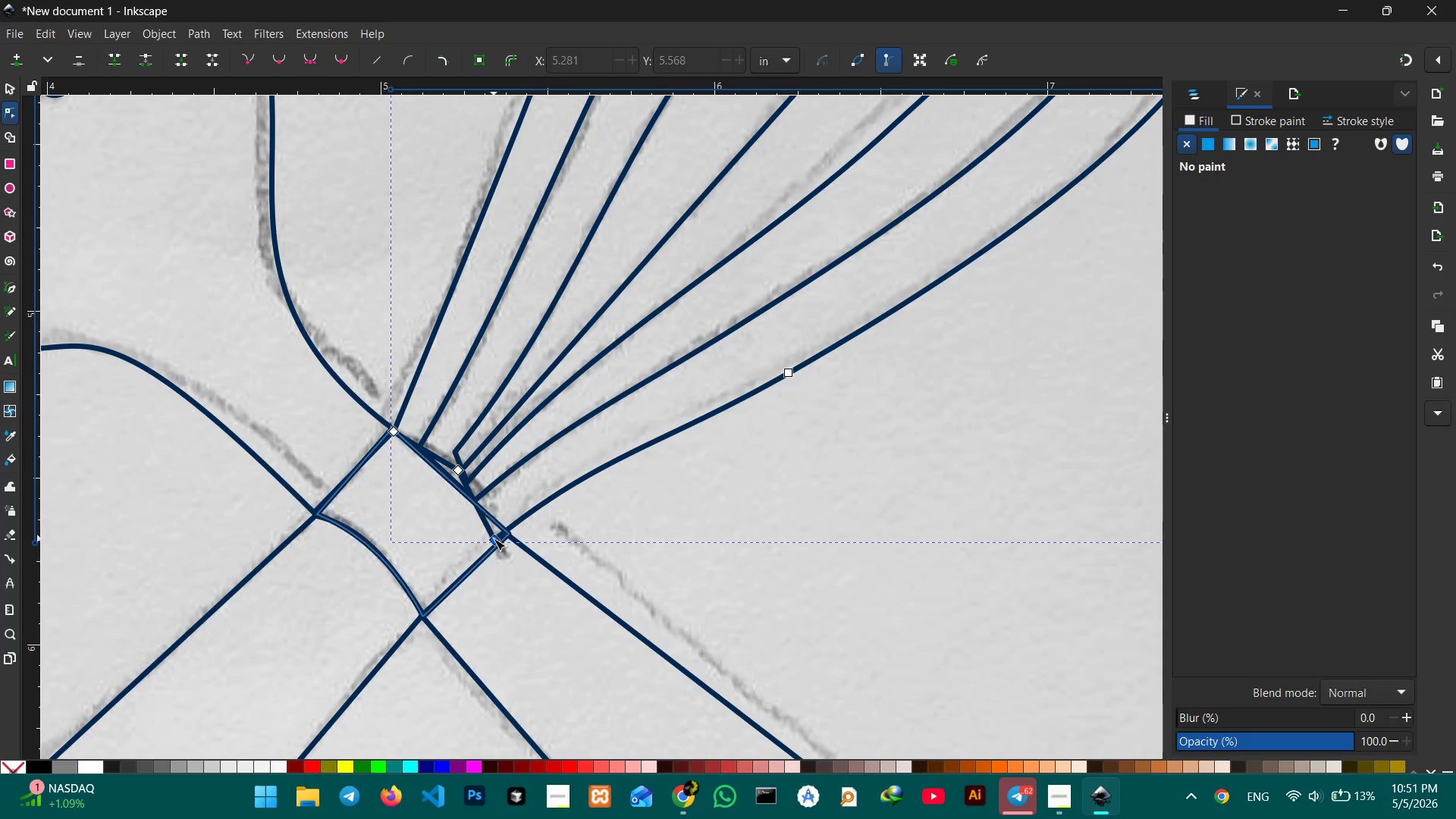 
left_click_drag(start_coordinate=[494, 538], to_coordinate=[507, 532])
 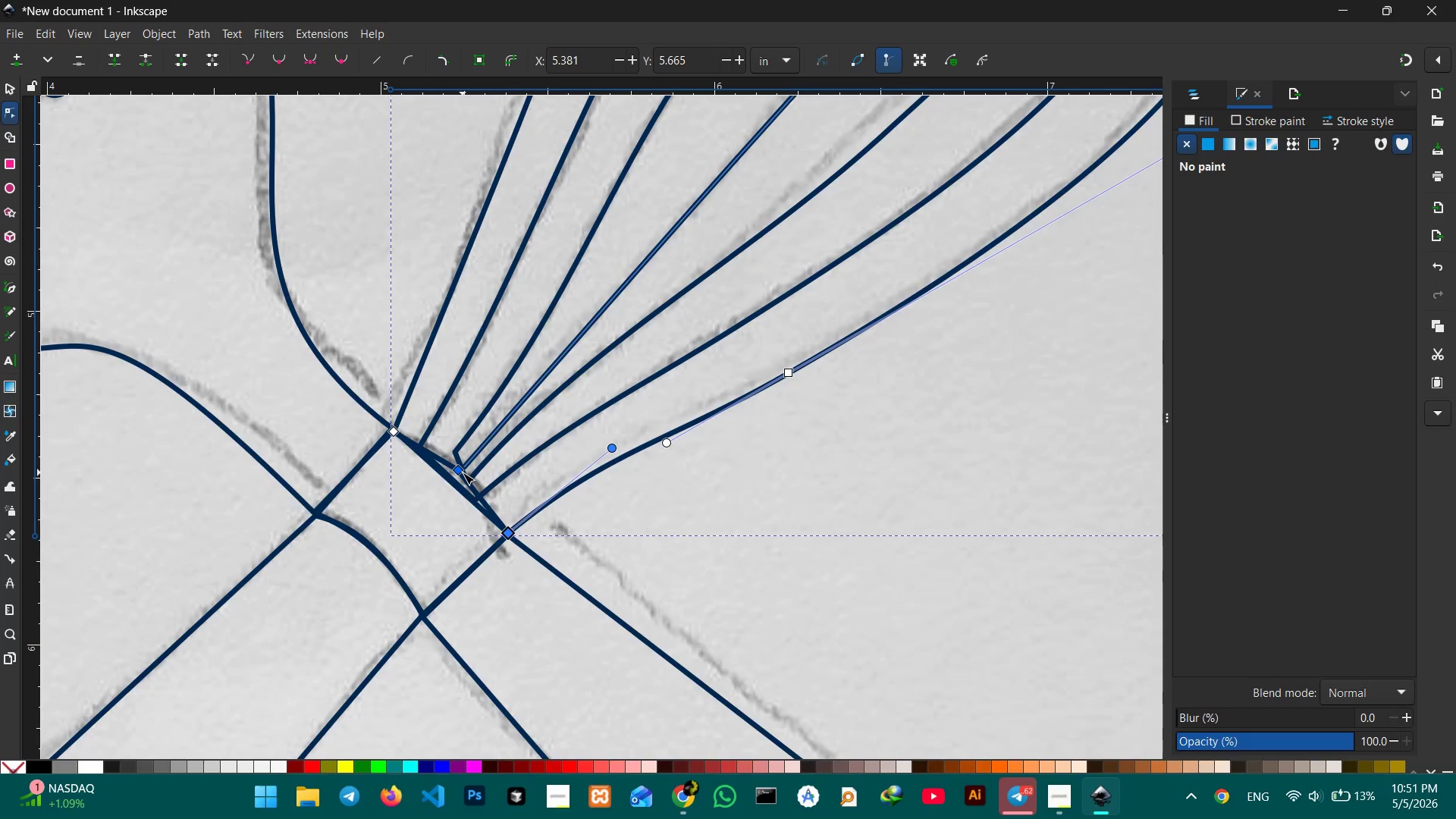 
left_click([463, 472])
 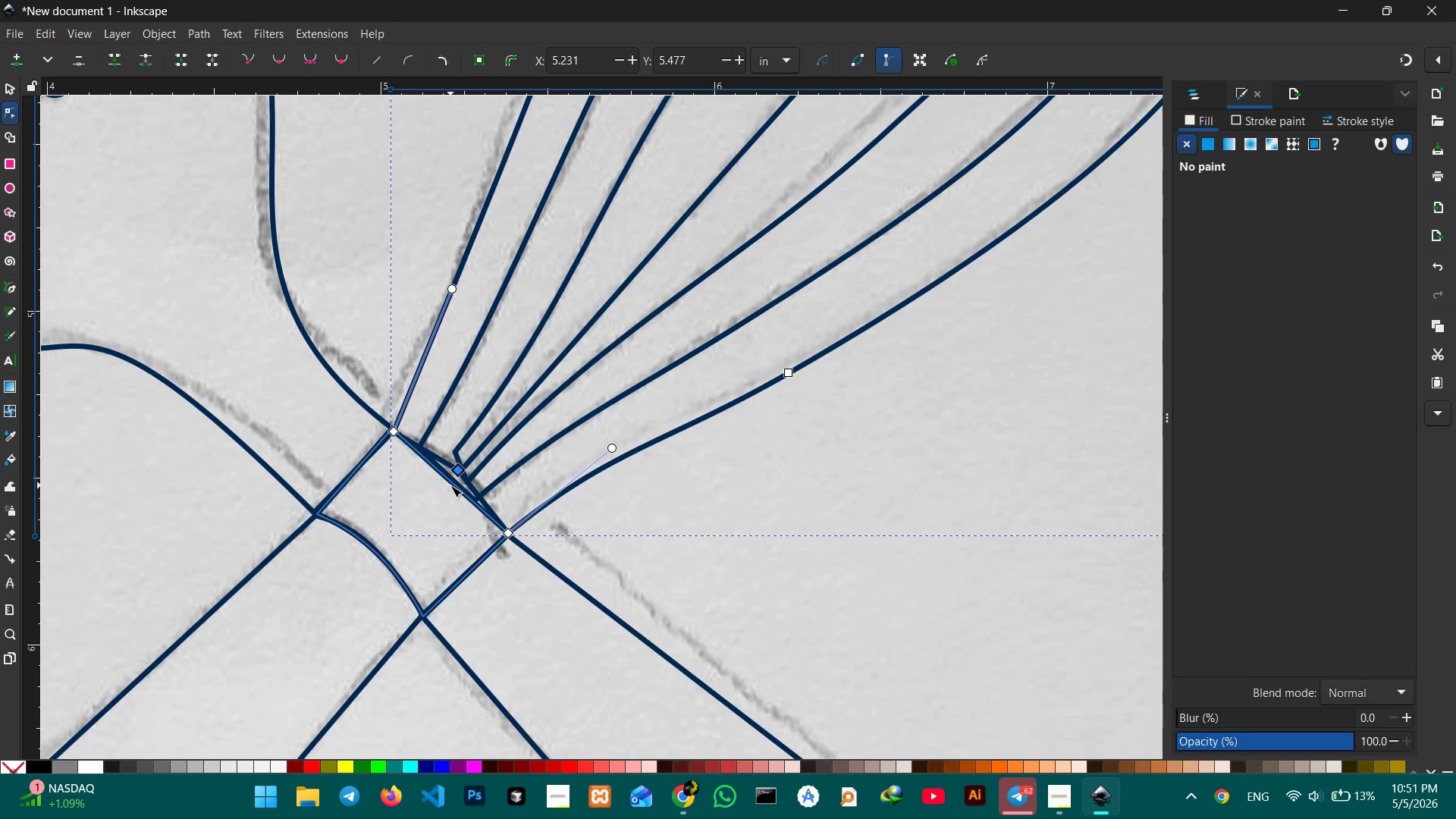 
key(Backspace)
 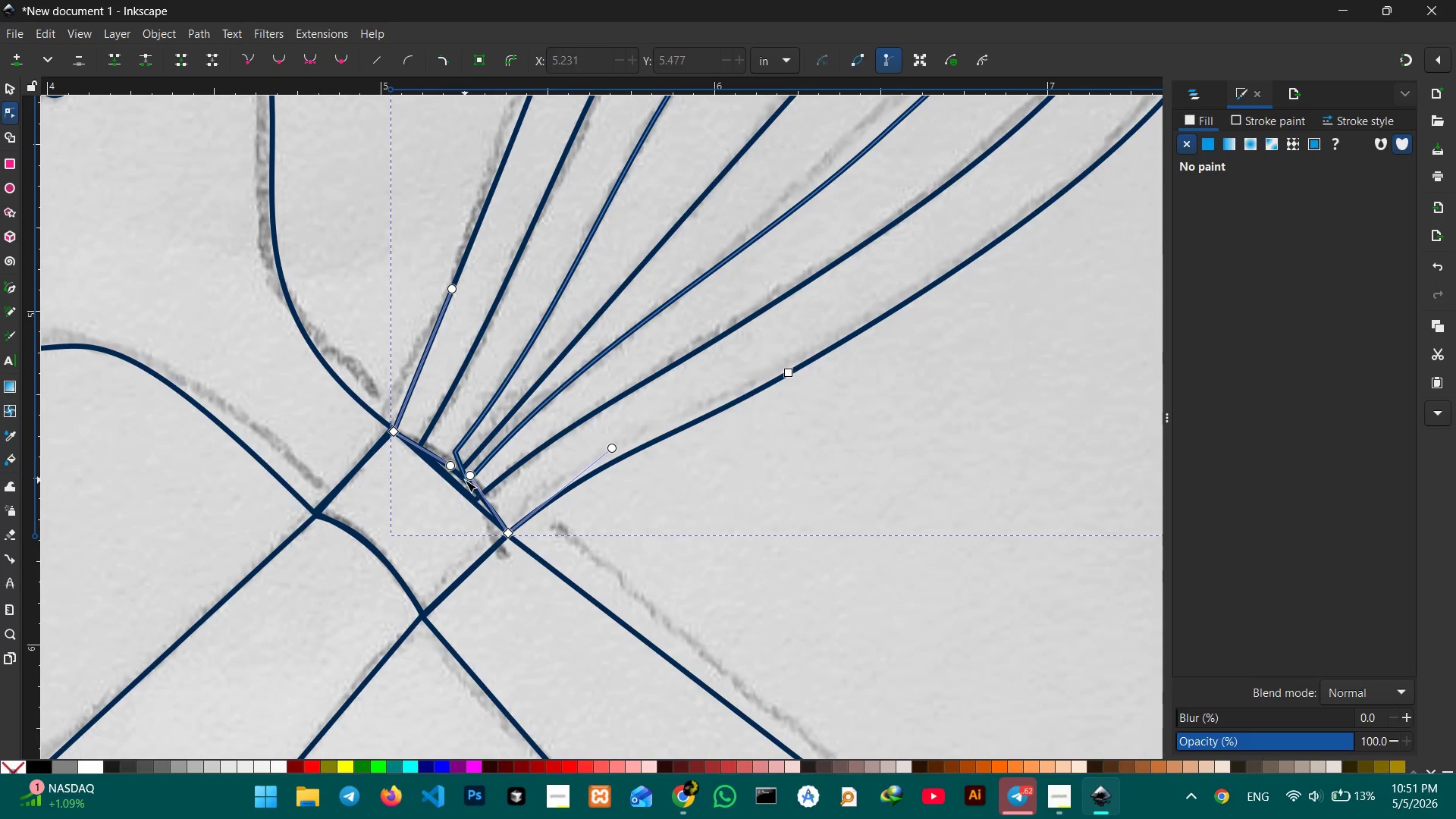 
left_click_drag(start_coordinate=[465, 480], to_coordinate=[453, 491])
 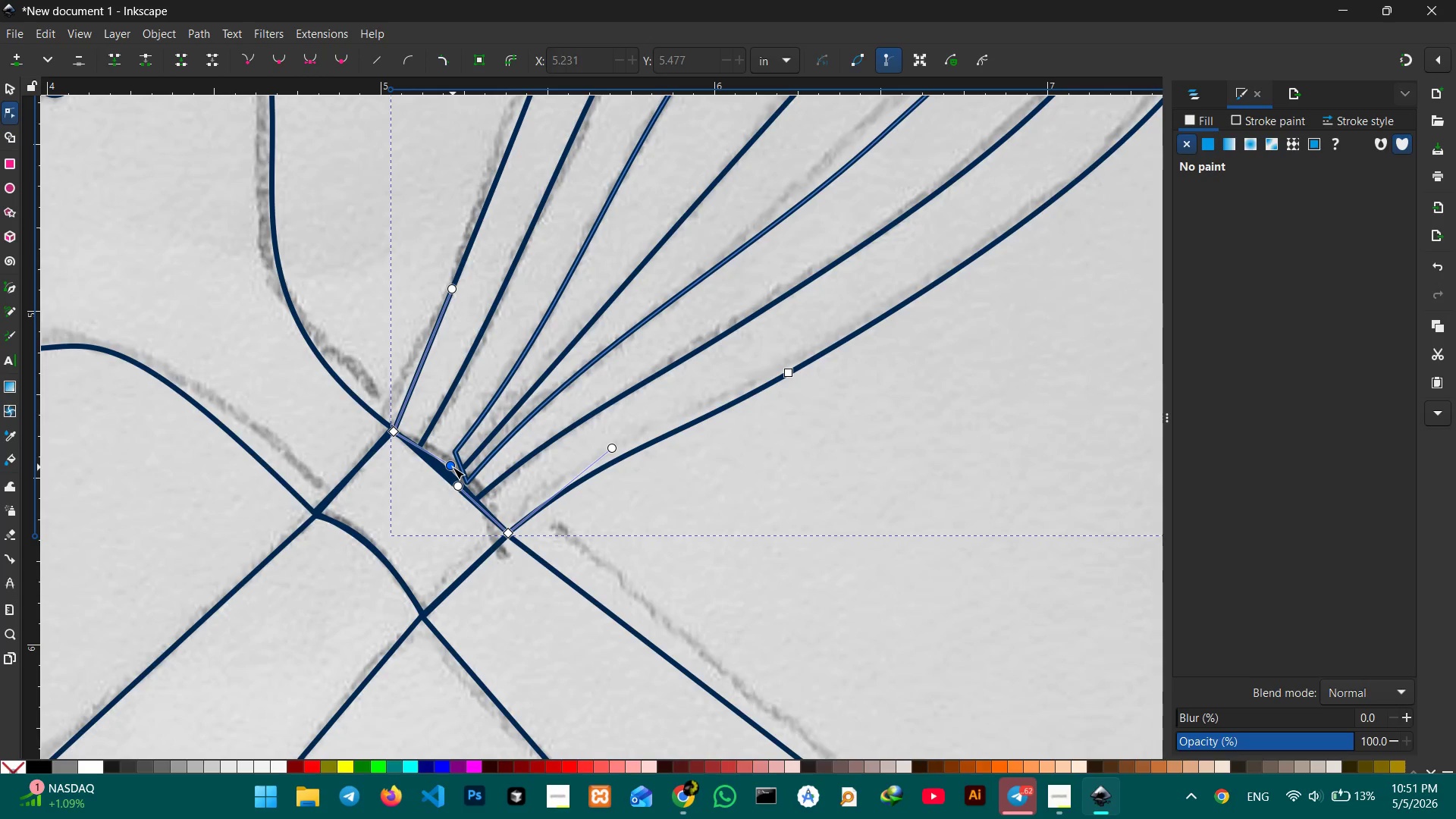 
left_click_drag(start_coordinate=[453, 467], to_coordinate=[447, 478])
 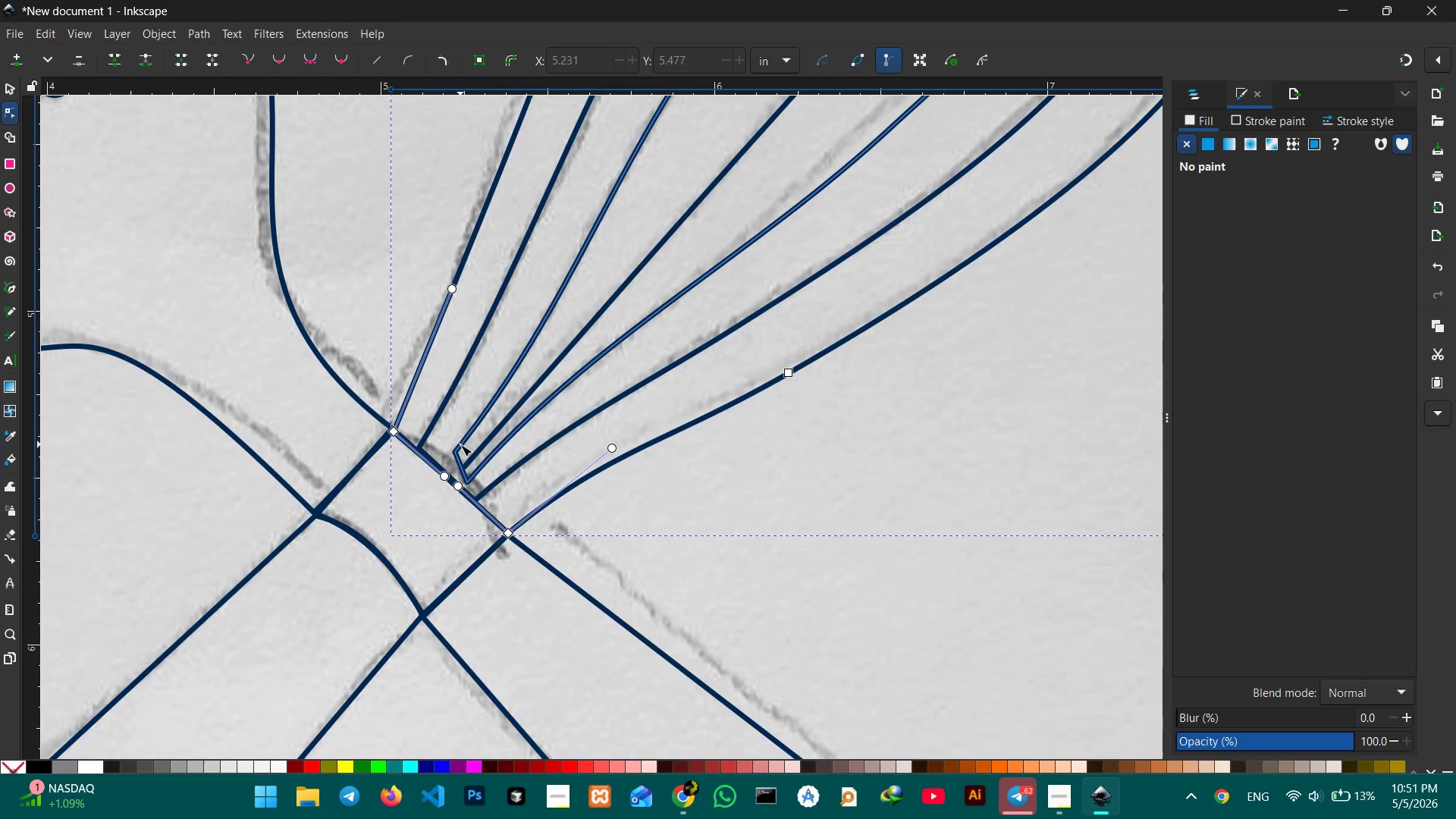 
left_click([460, 444])
 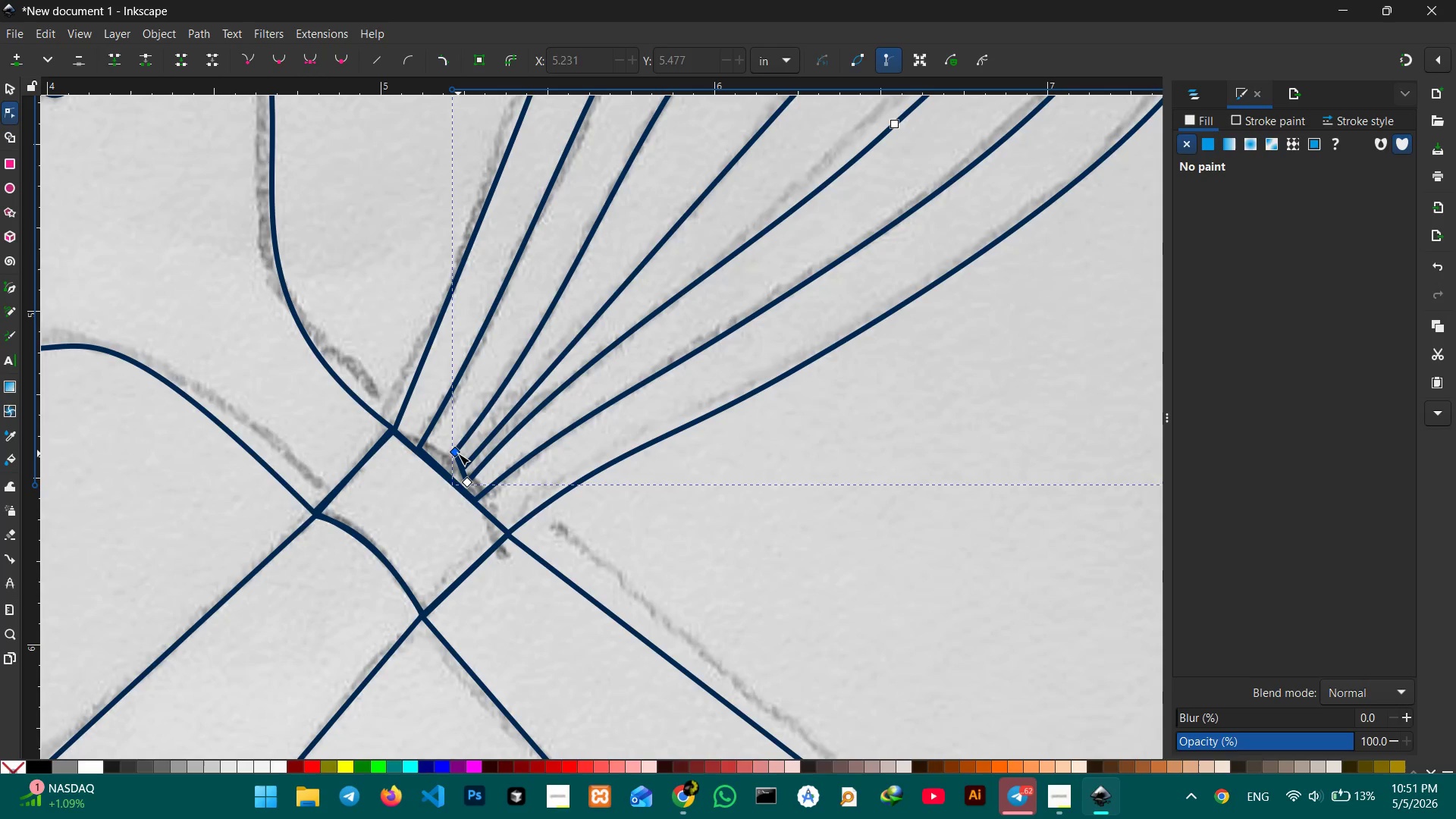 
left_click_drag(start_coordinate=[457, 454], to_coordinate=[441, 469])
 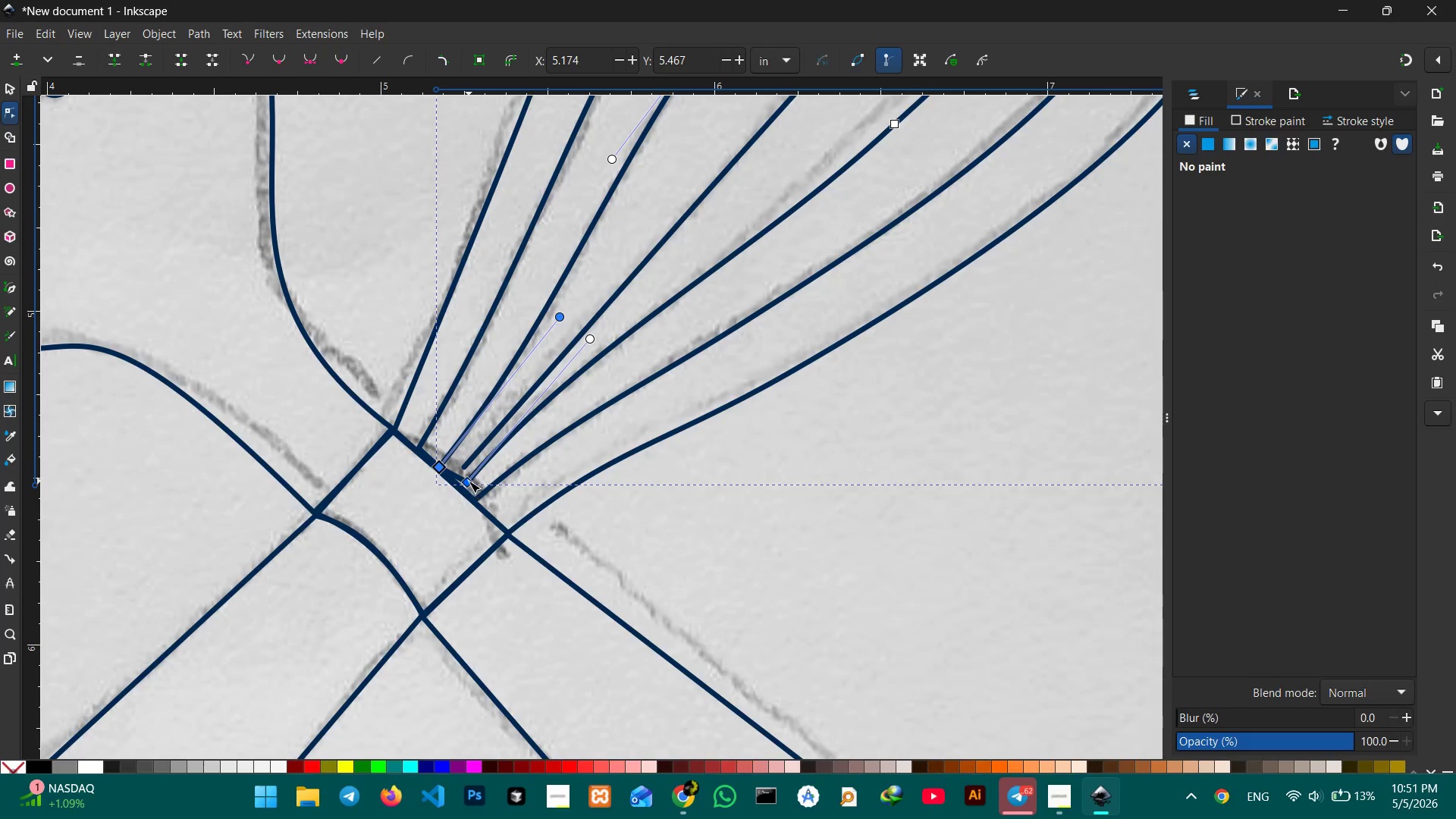 
left_click_drag(start_coordinate=[469, 481], to_coordinate=[465, 488])
 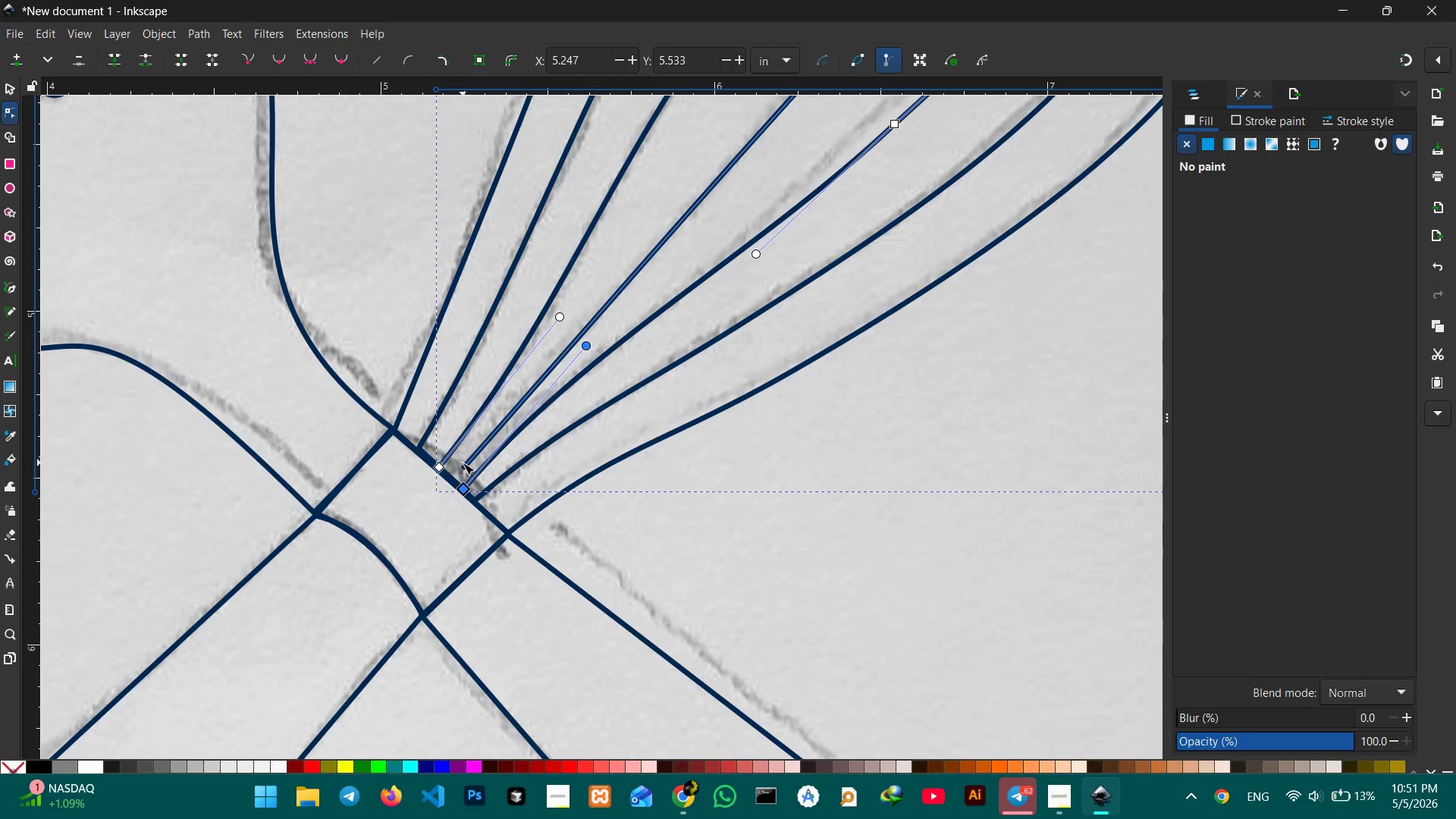 
left_click([463, 463])
 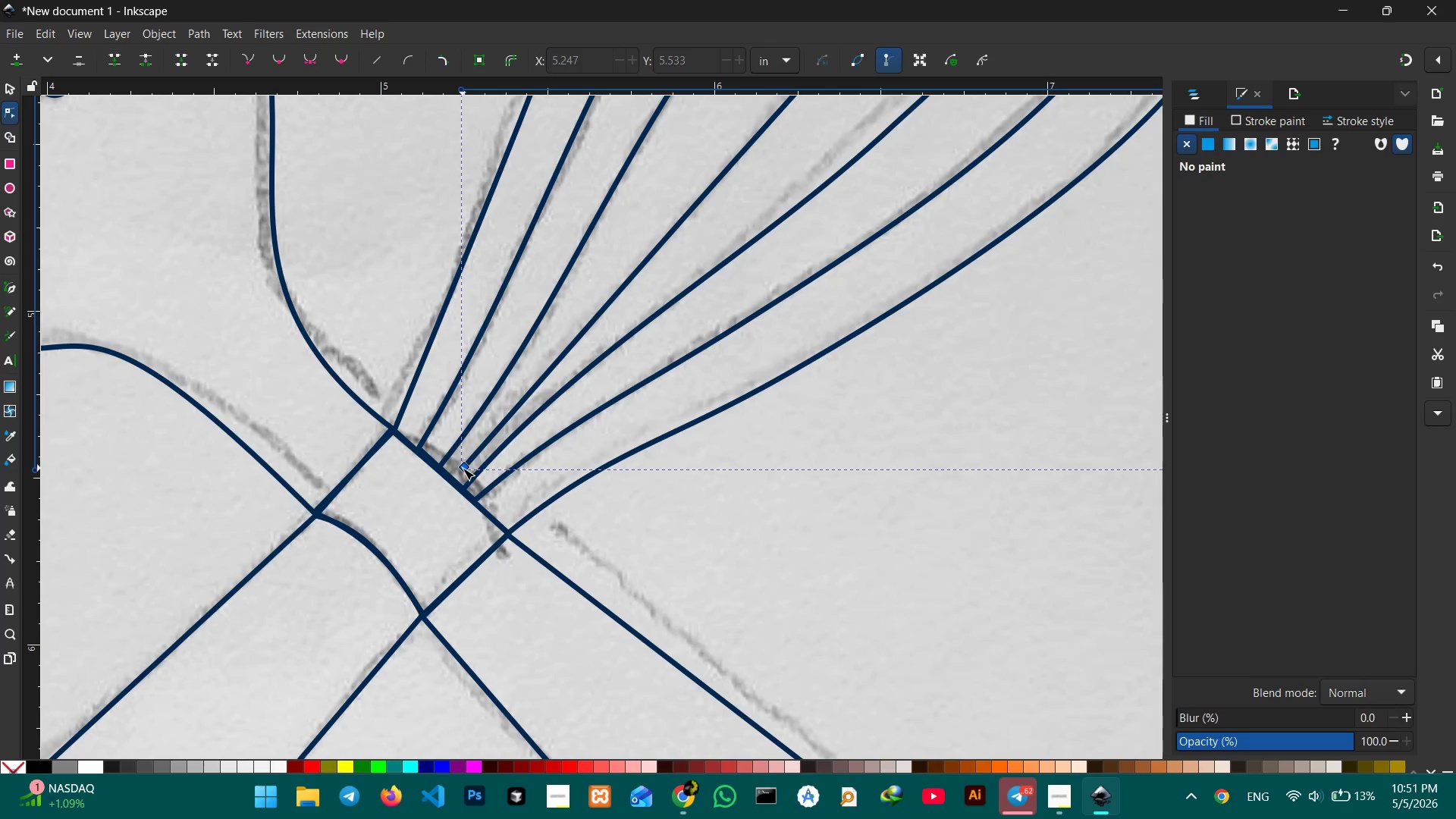 
left_click_drag(start_coordinate=[463, 468], to_coordinate=[451, 479])
 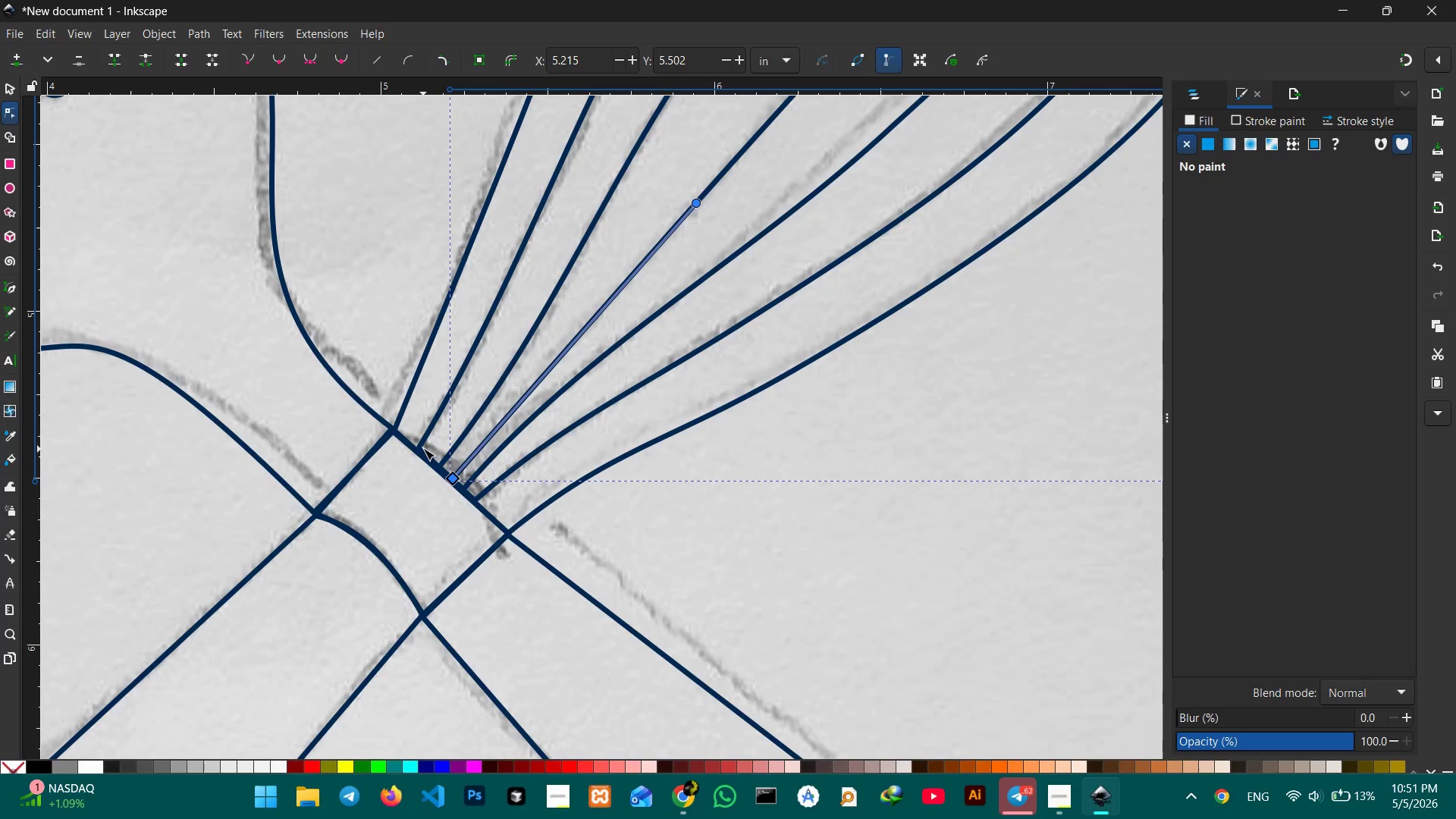 
left_click([422, 444])
 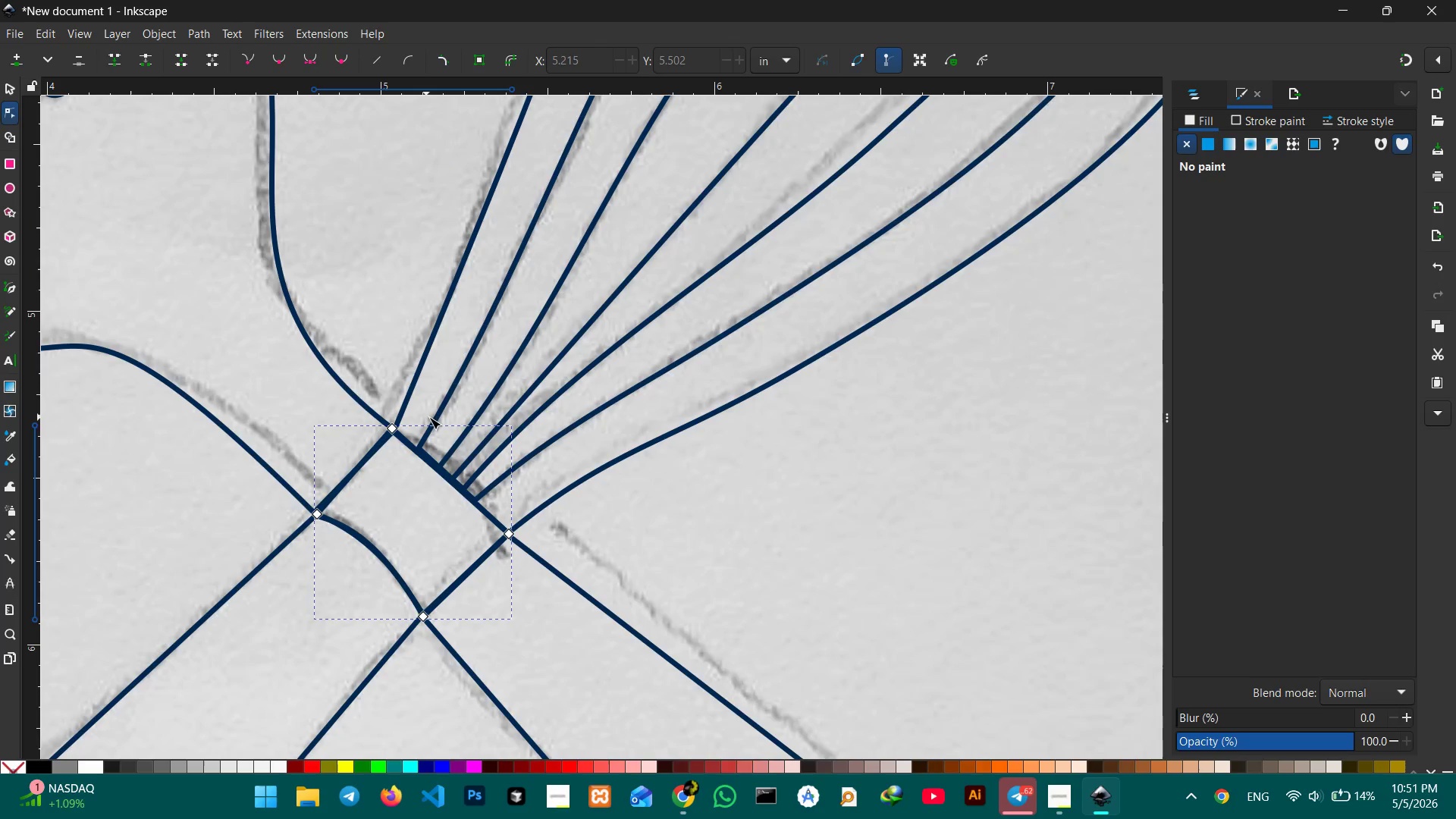 
left_click([432, 417])
 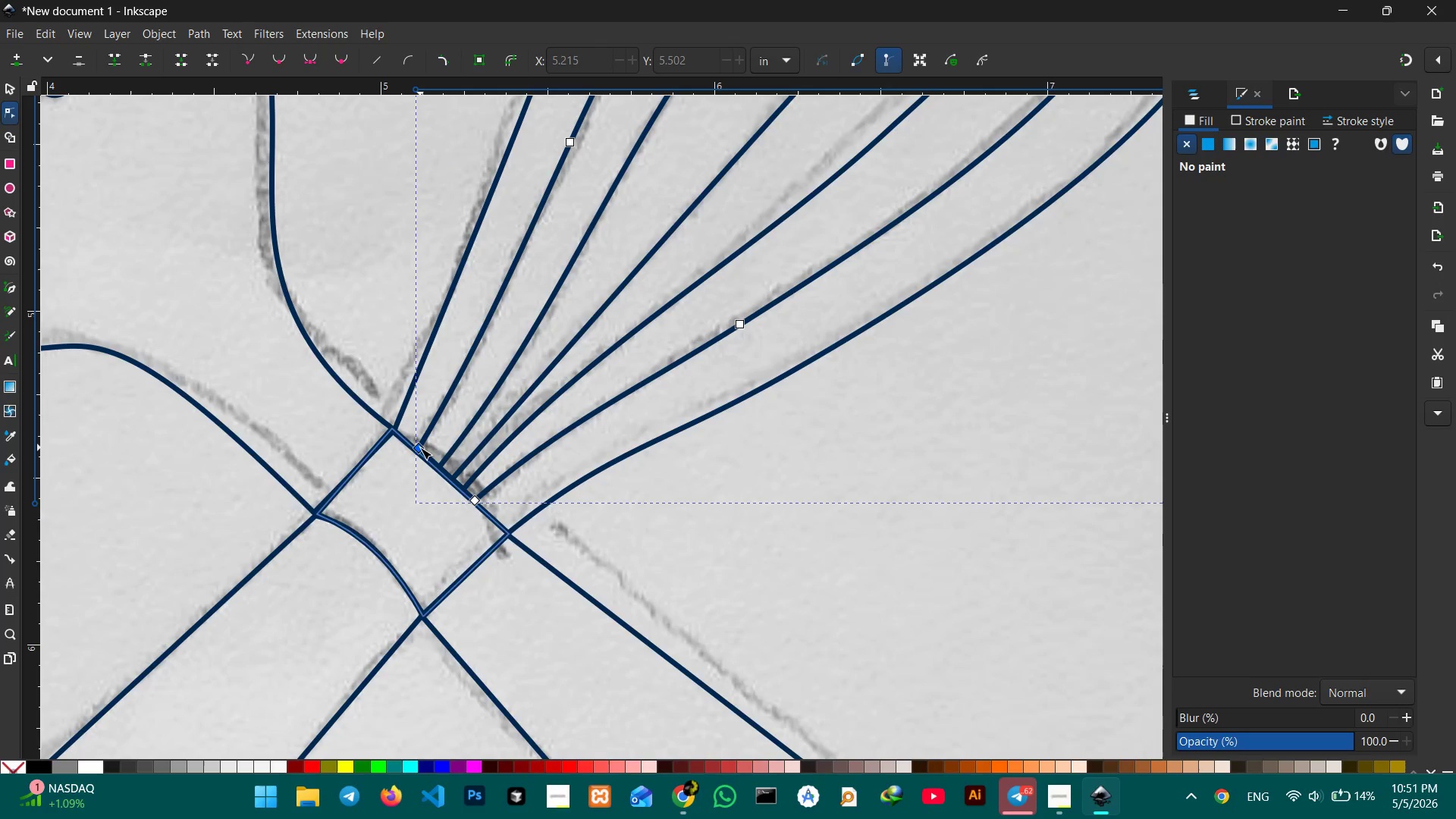 
left_click_drag(start_coordinate=[420, 447], to_coordinate=[416, 448])
 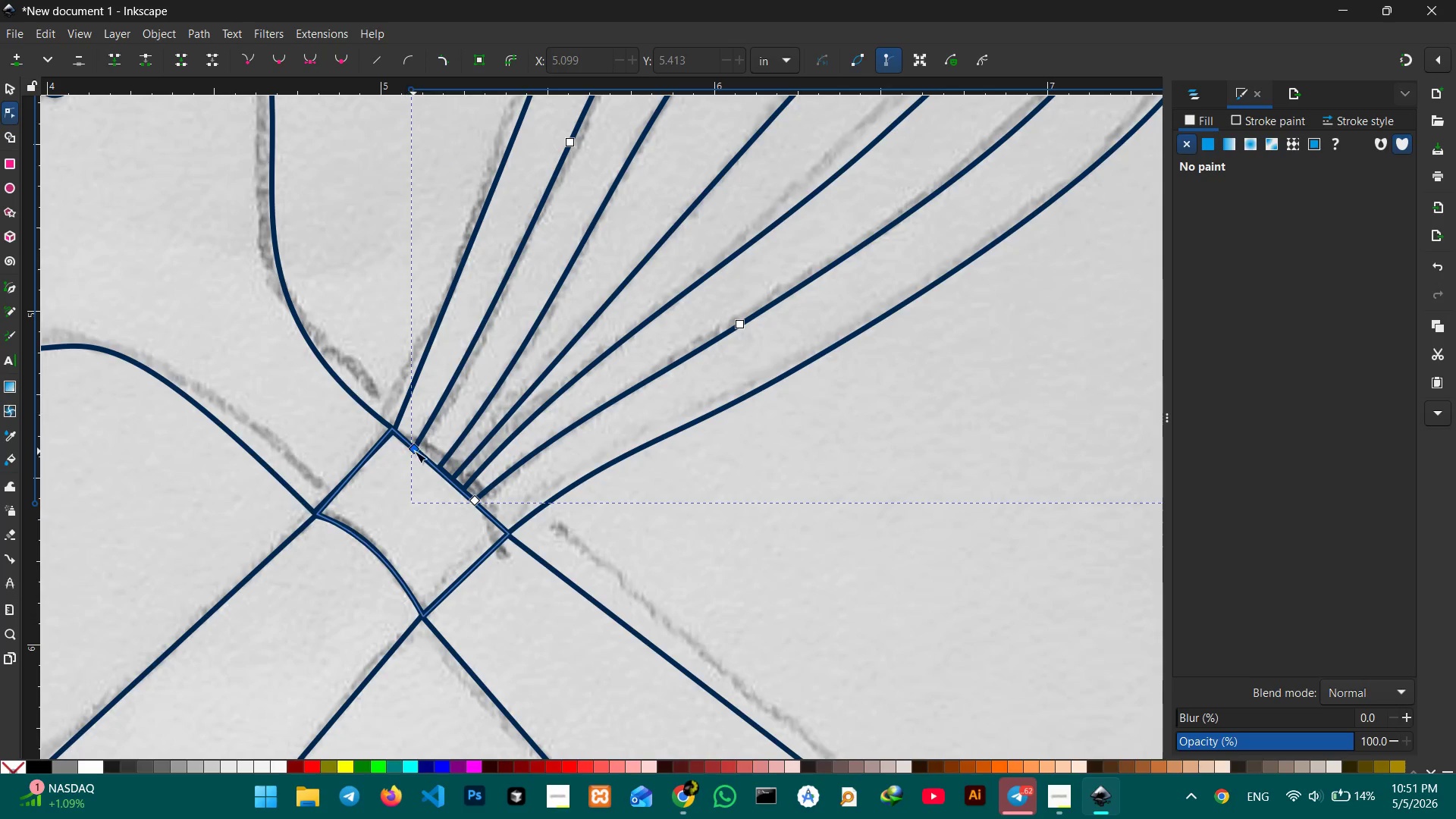 
left_click_drag(start_coordinate=[416, 451], to_coordinate=[422, 453])
 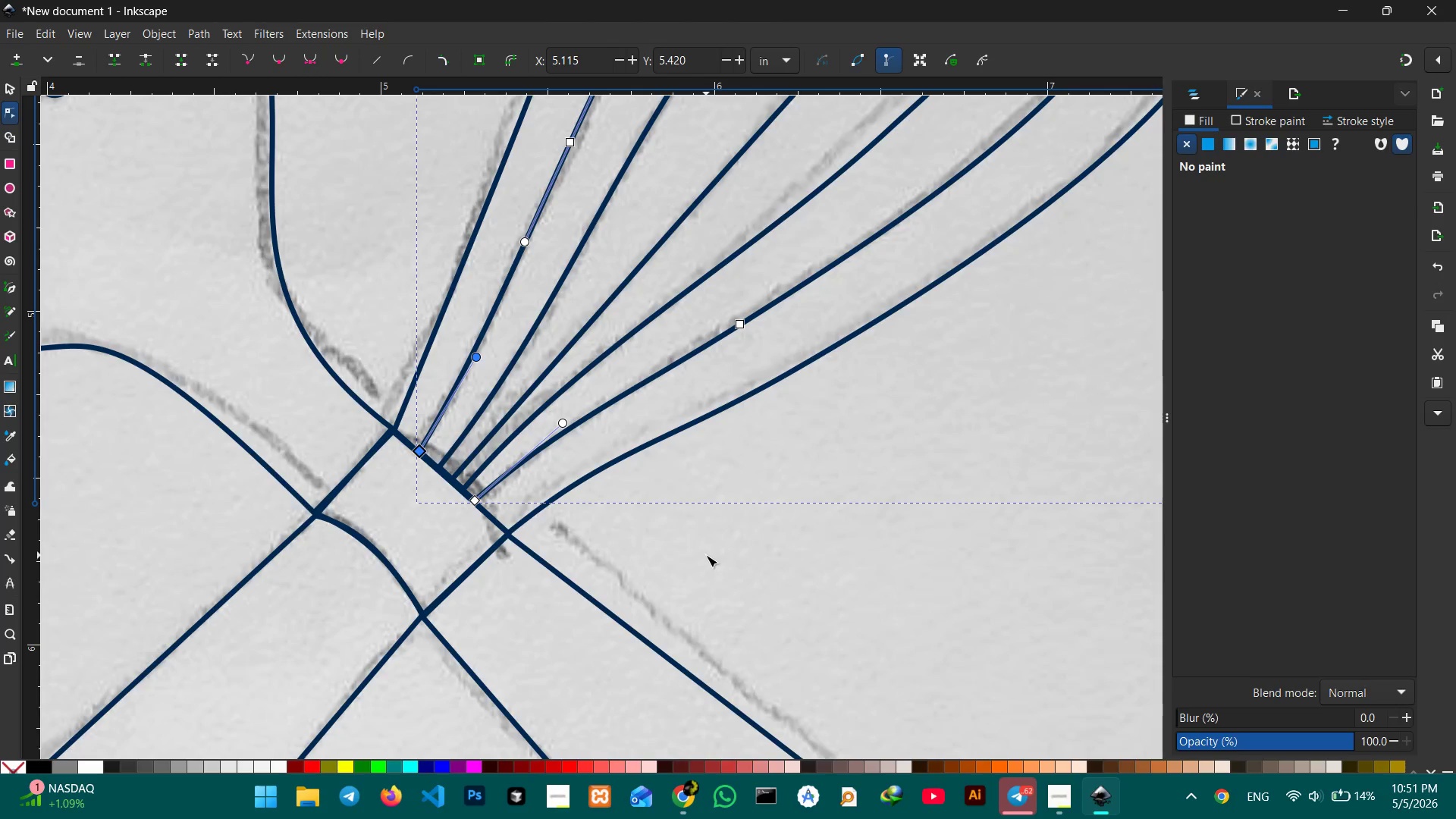 
left_click([706, 555])
 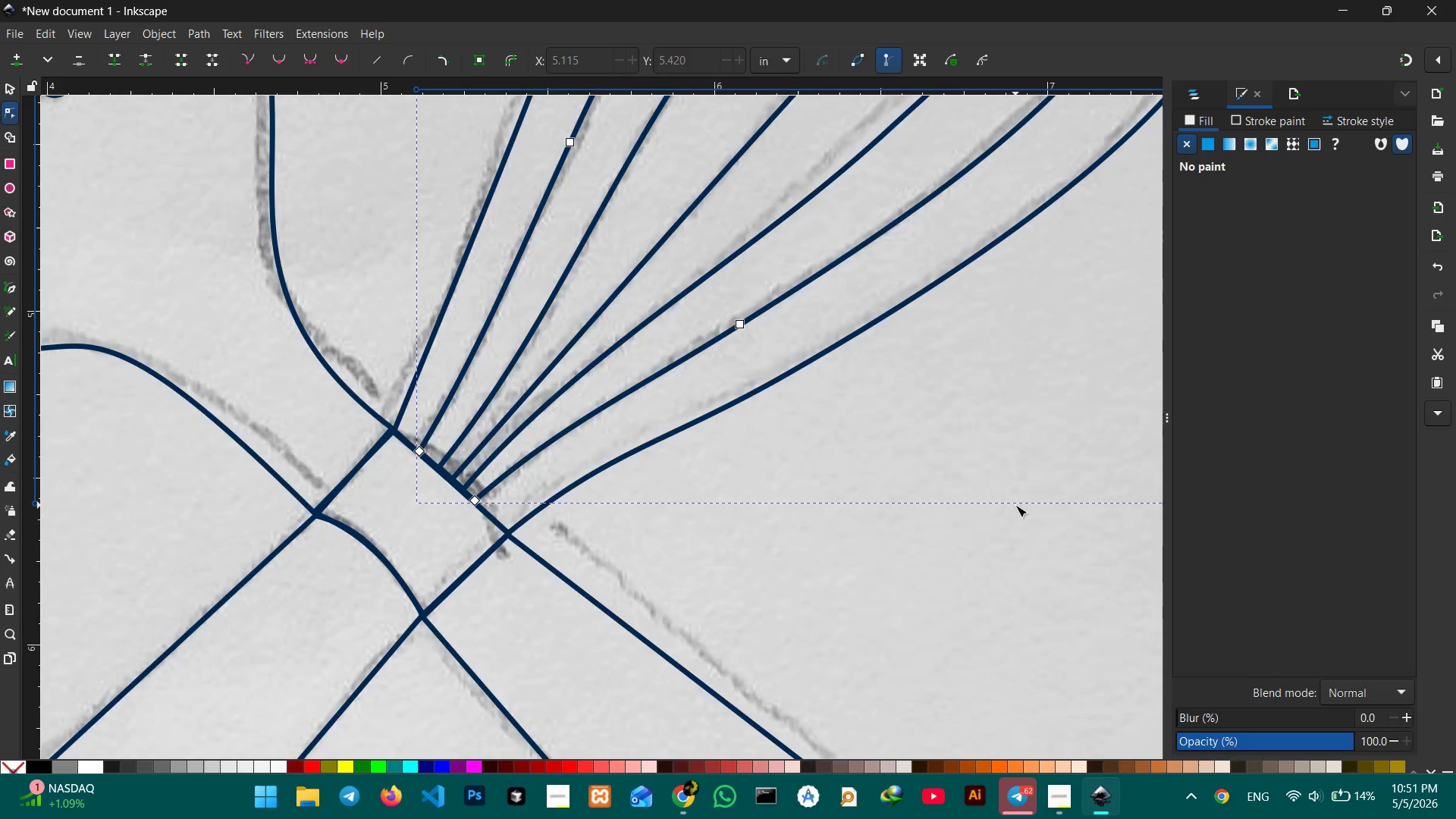 
scroll: coordinate [882, 522], scroll_direction: up, amount: 4.0
 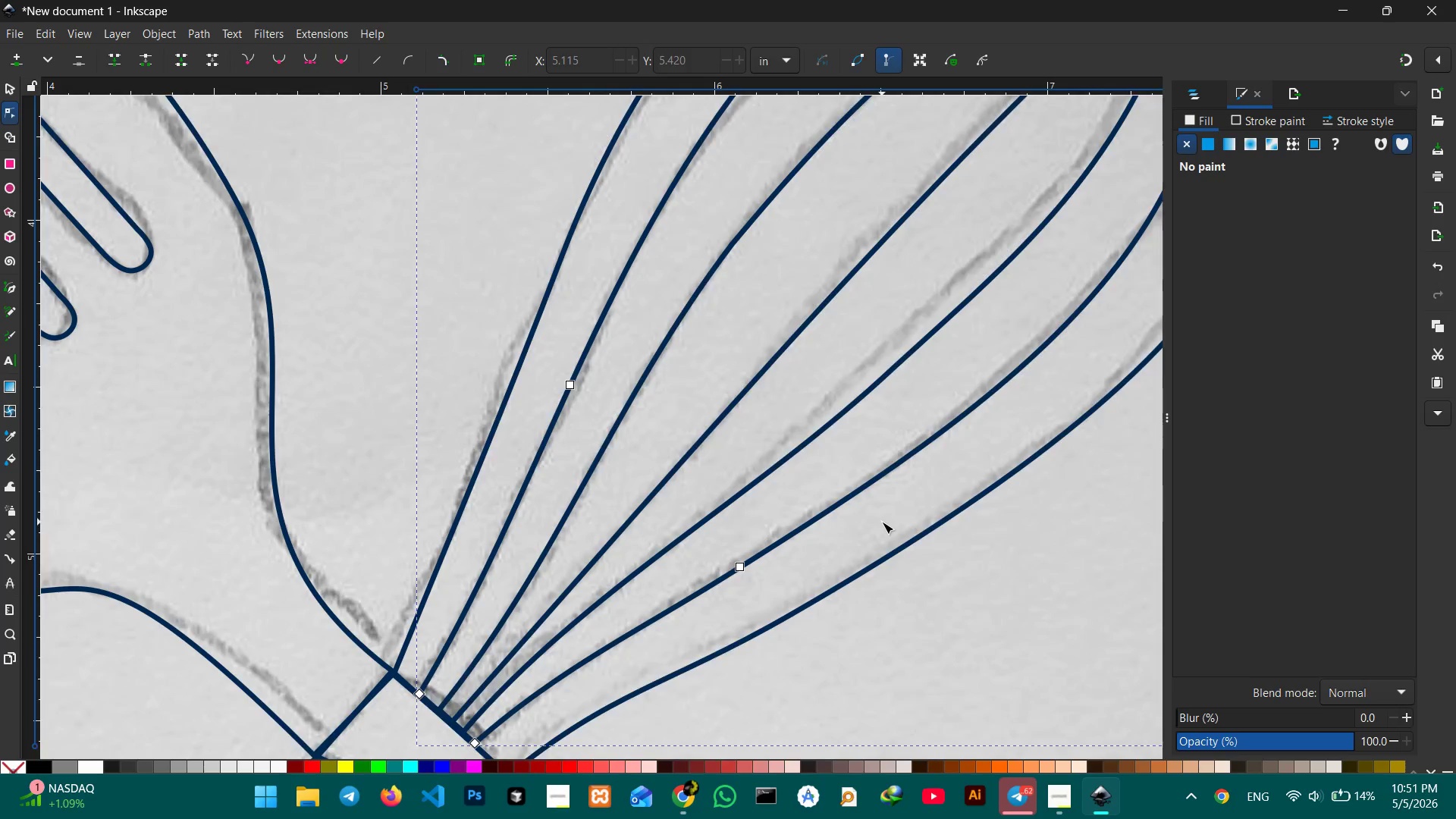 
scroll: coordinate [882, 522], scroll_direction: down, amount: 5.0
 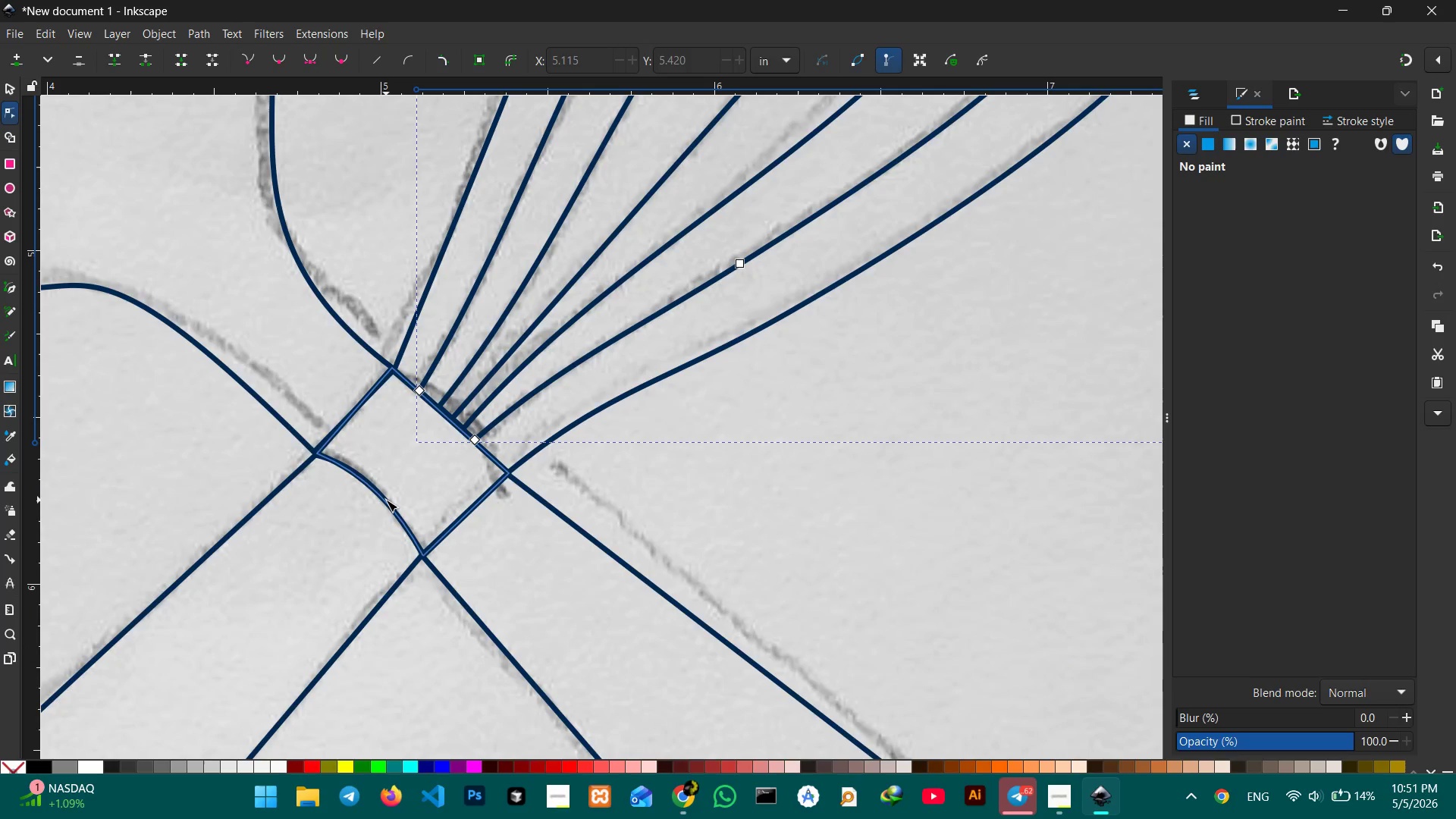 
left_click([386, 500])
 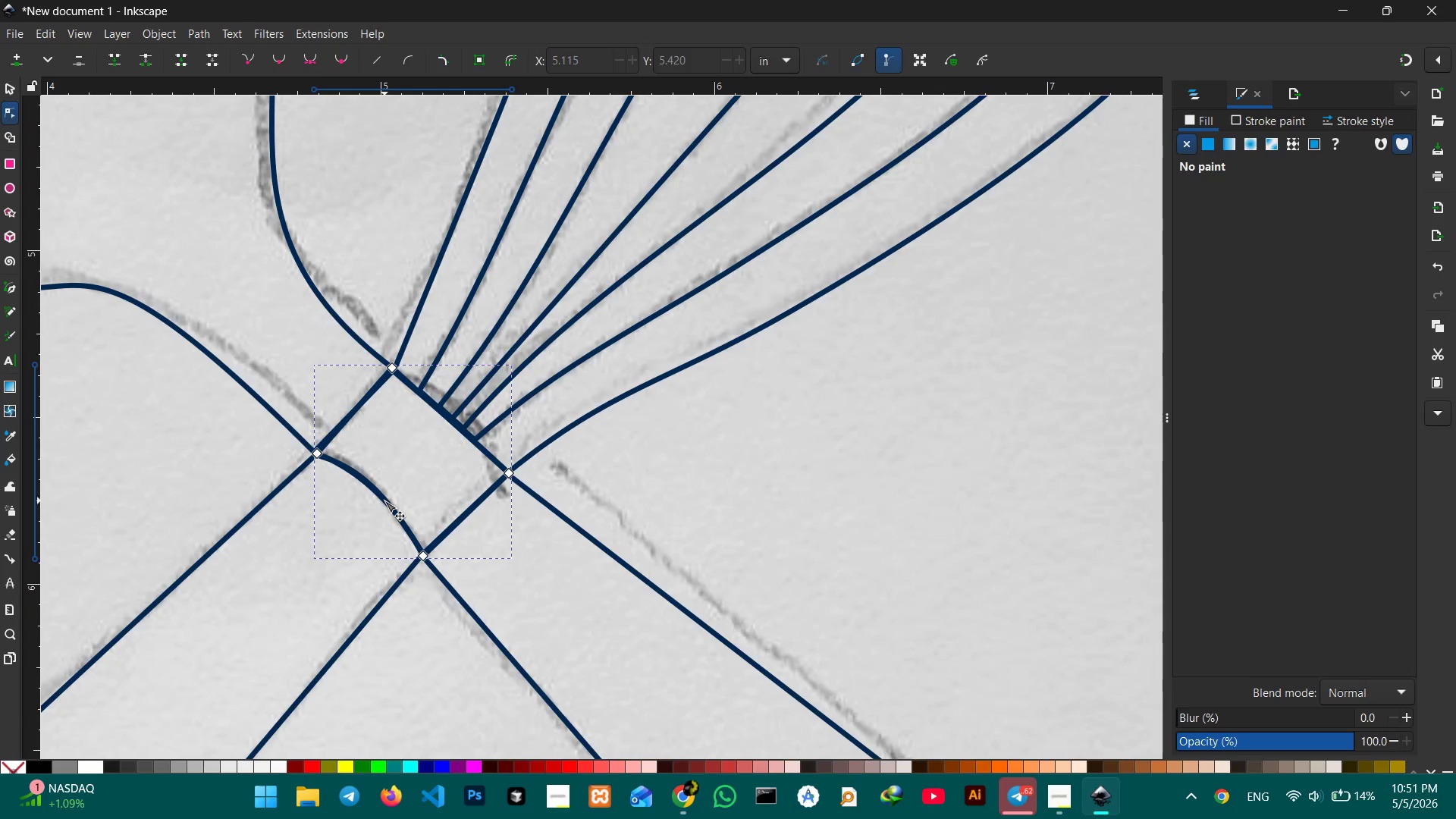 
left_click_drag(start_coordinate=[384, 500], to_coordinate=[371, 504])
 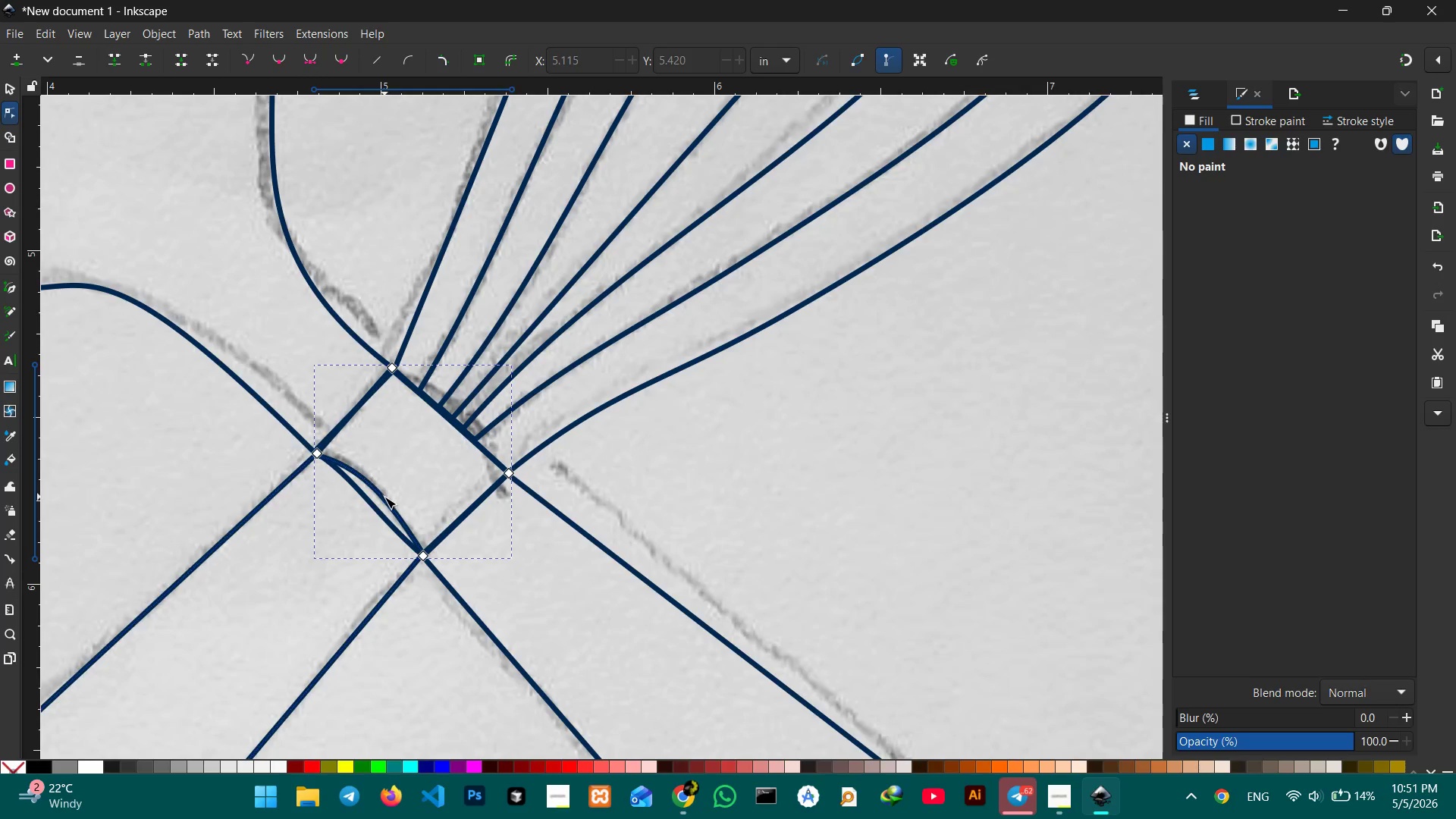 
left_click([384, 500])
 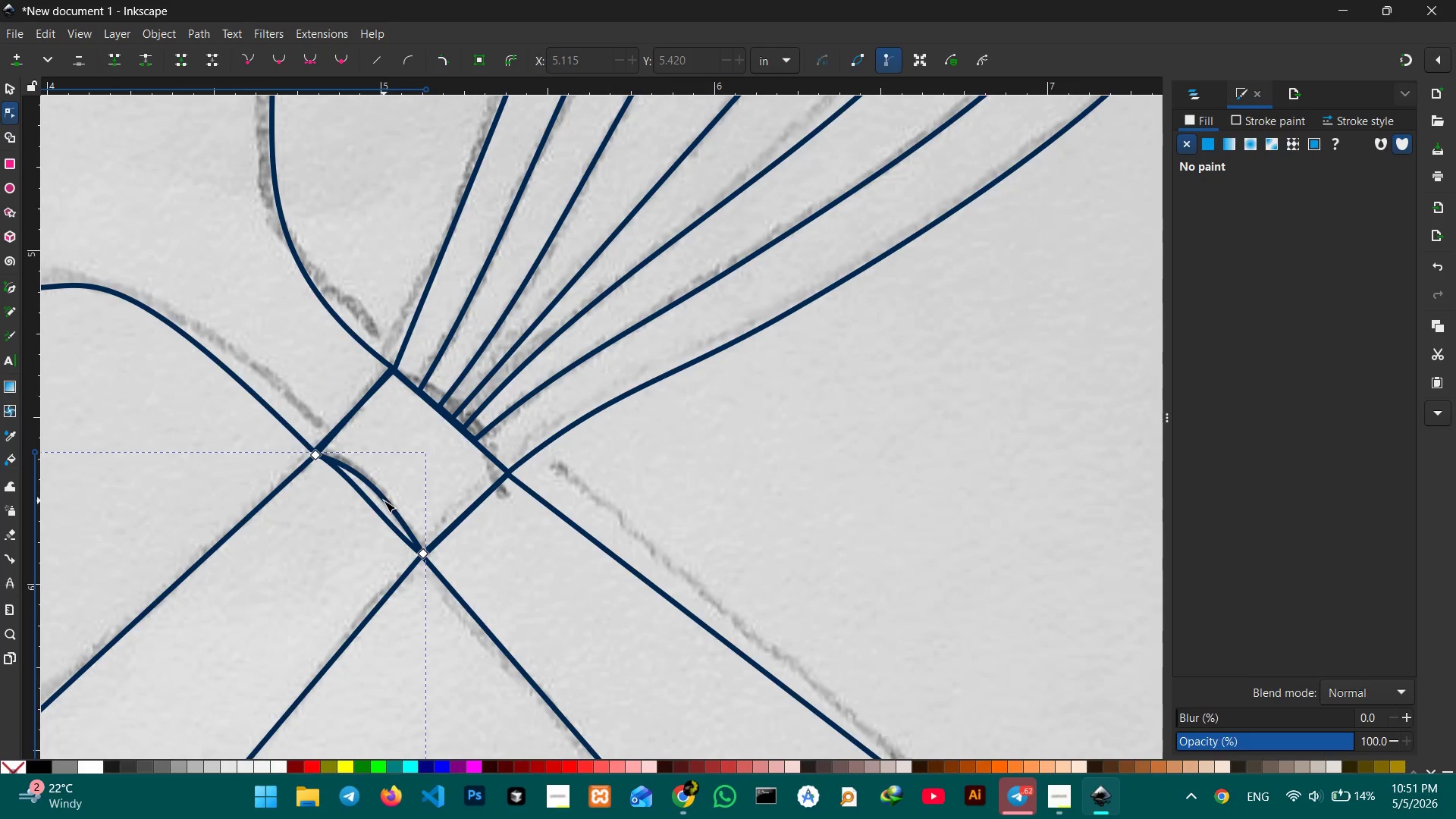 
left_click([384, 500])
 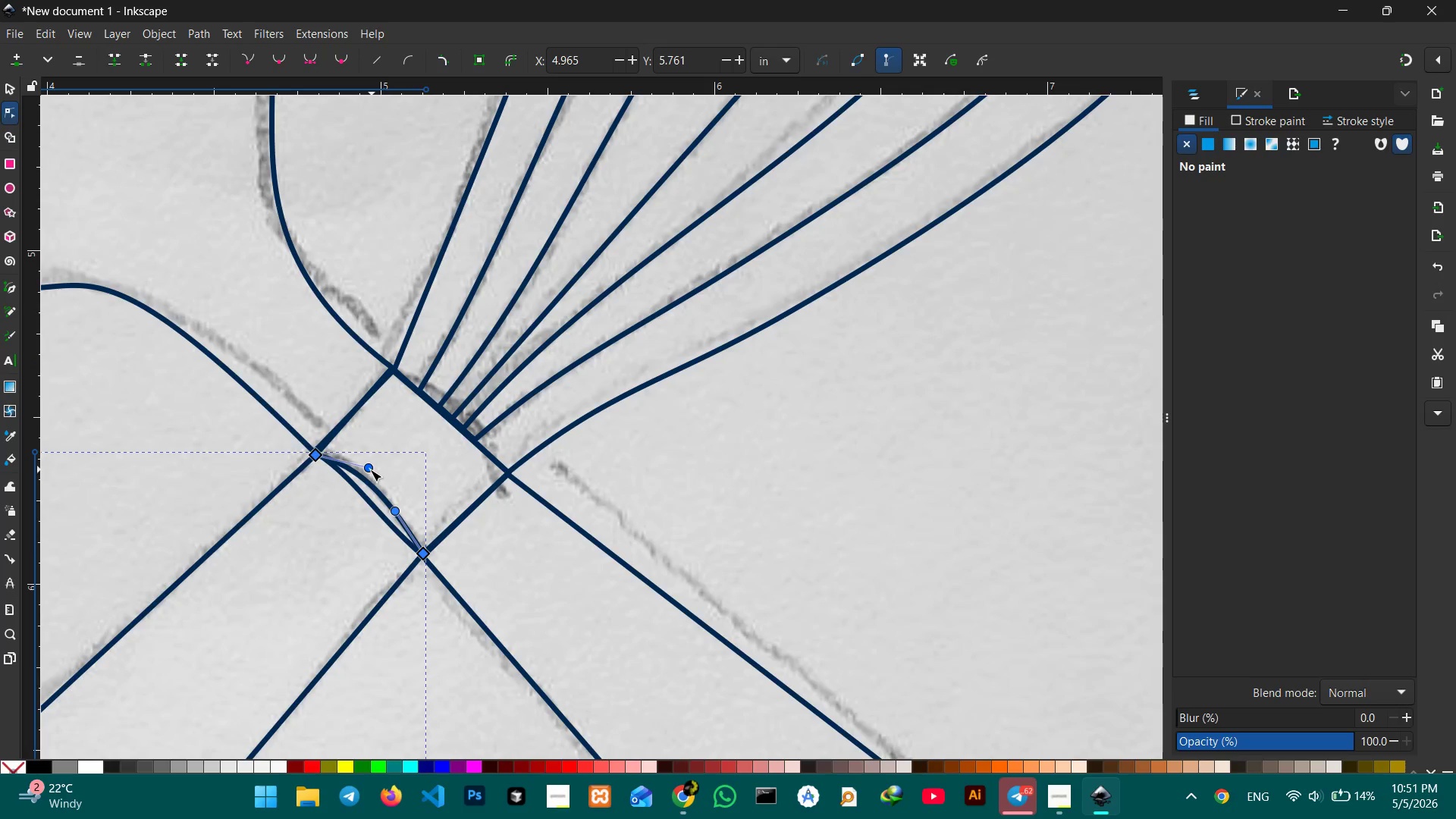 
left_click_drag(start_coordinate=[369, 469], to_coordinate=[360, 497])
 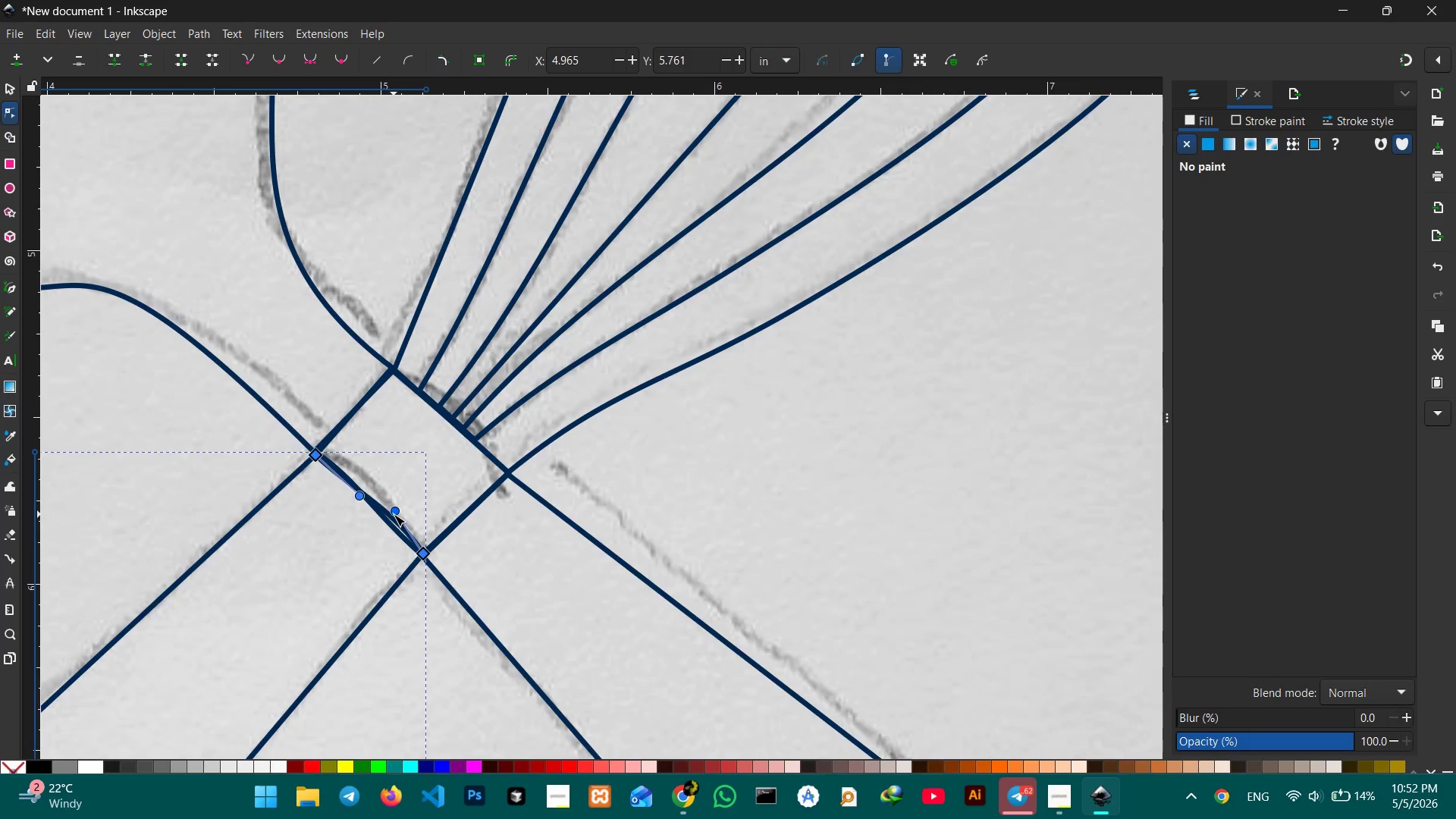 
left_click_drag(start_coordinate=[394, 514], to_coordinate=[380, 522])
 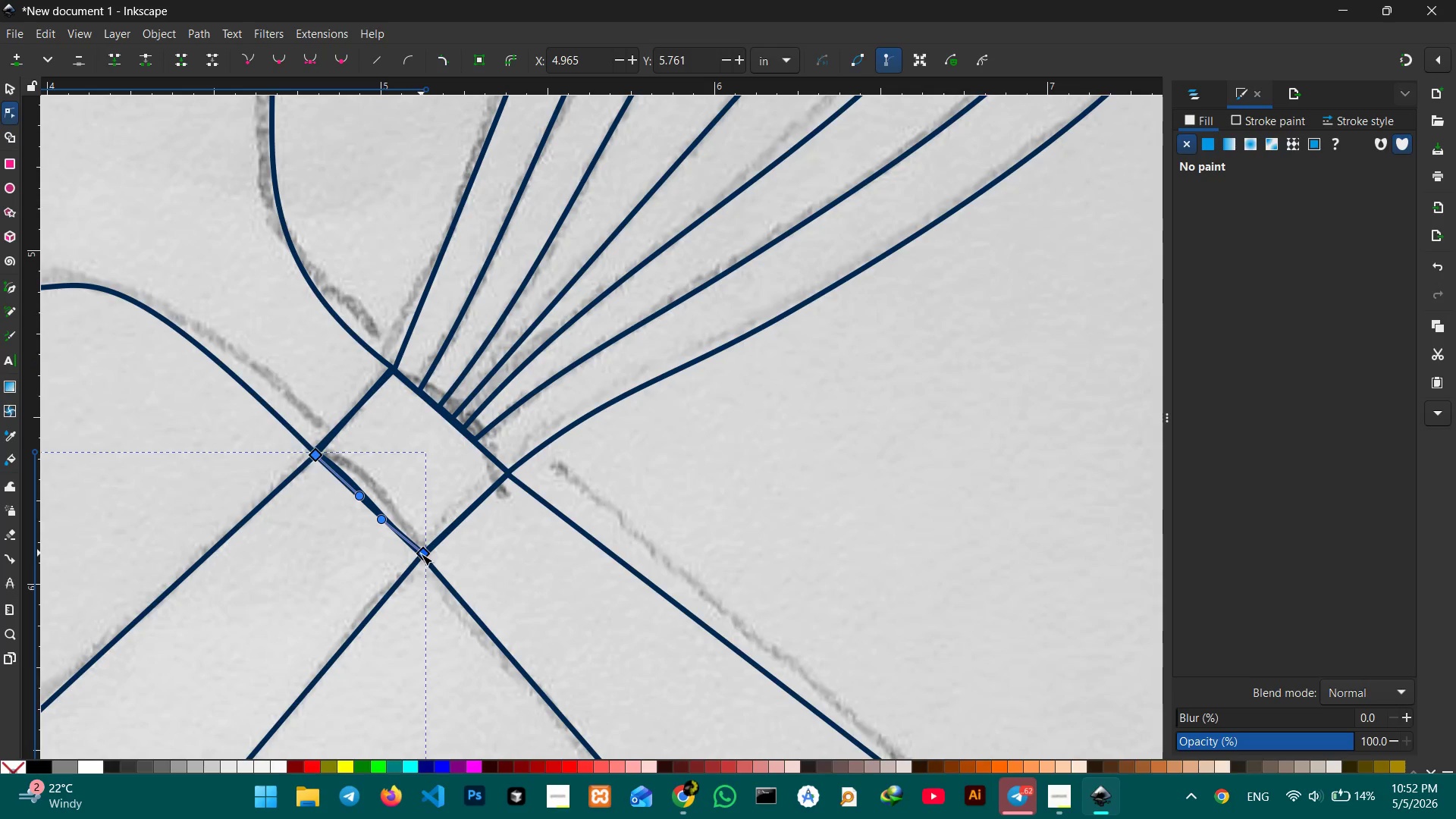 
left_click_drag(start_coordinate=[422, 556], to_coordinate=[421, 560])
 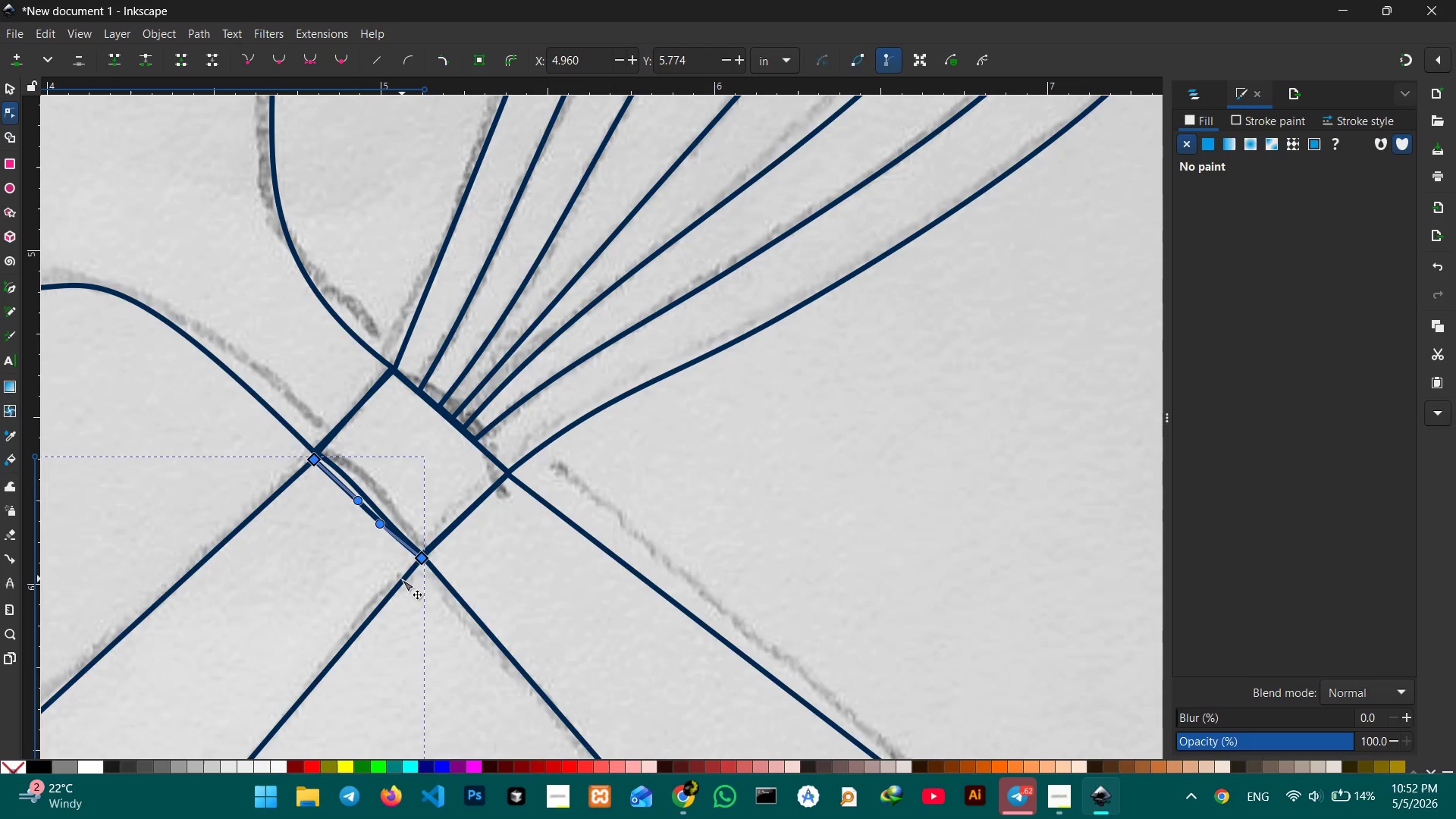 
key(Control+Z)
 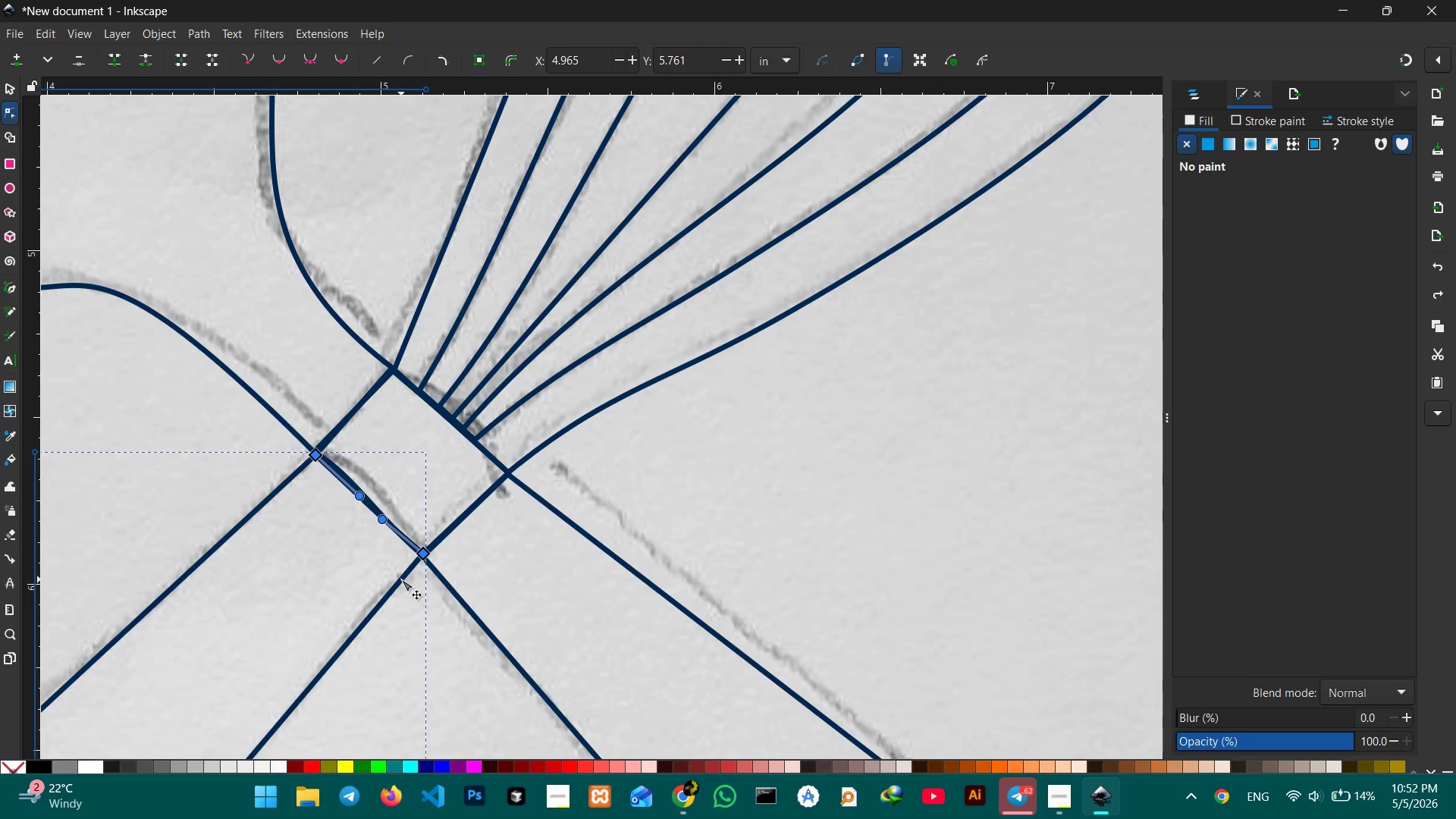 
key(Control+Z)
 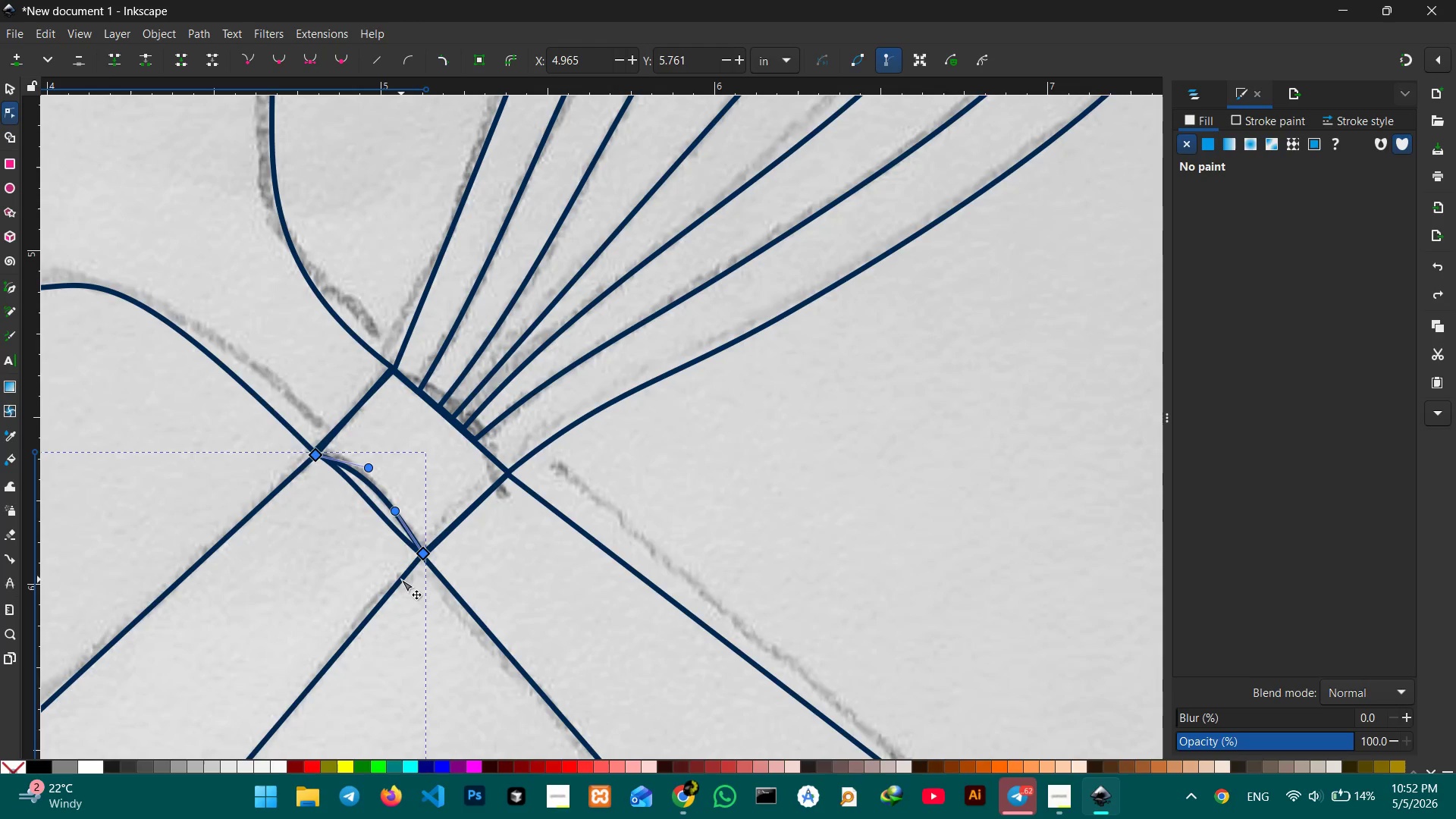 
key(Control+Z)
 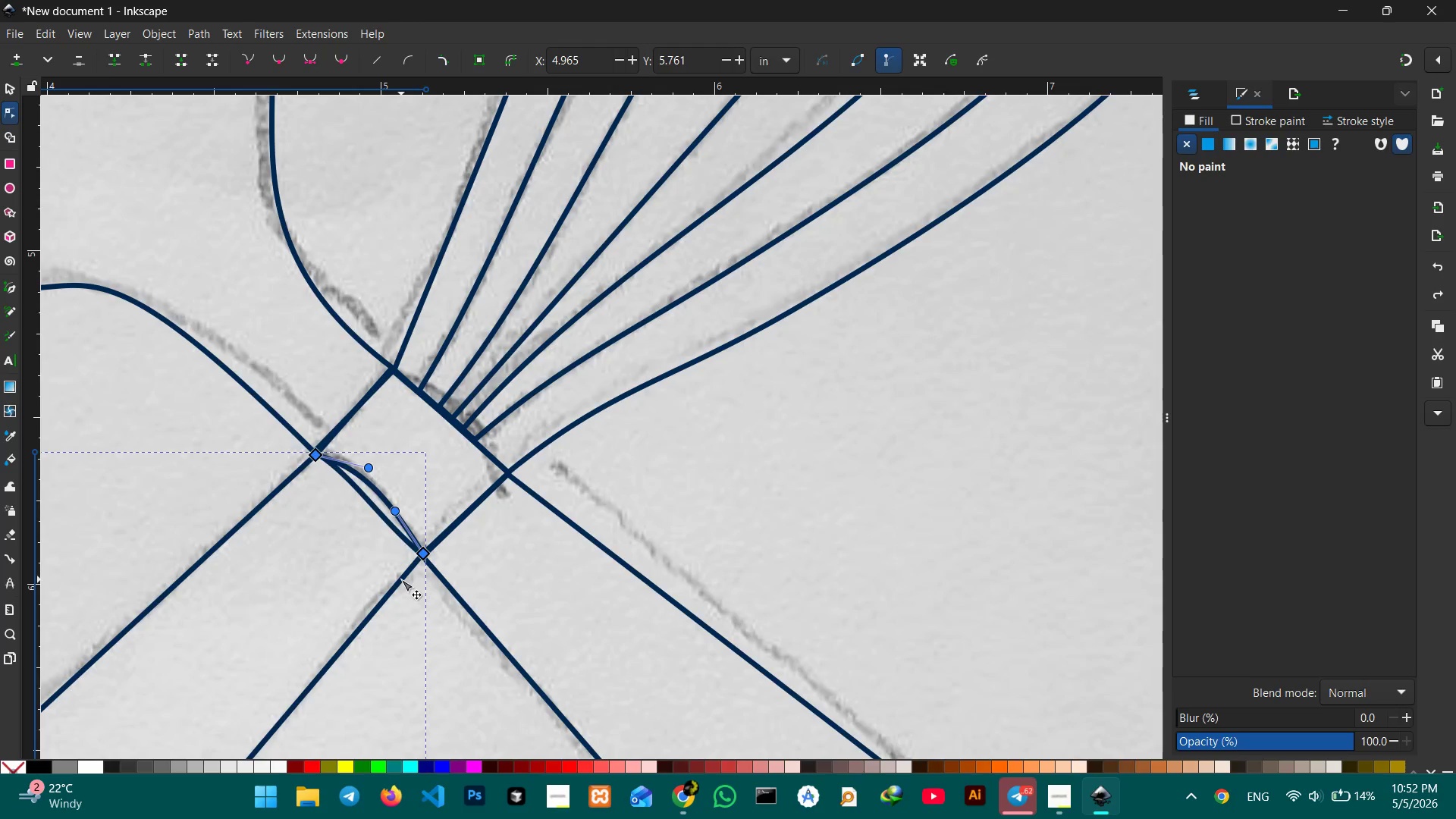 
key(Control+Z)
 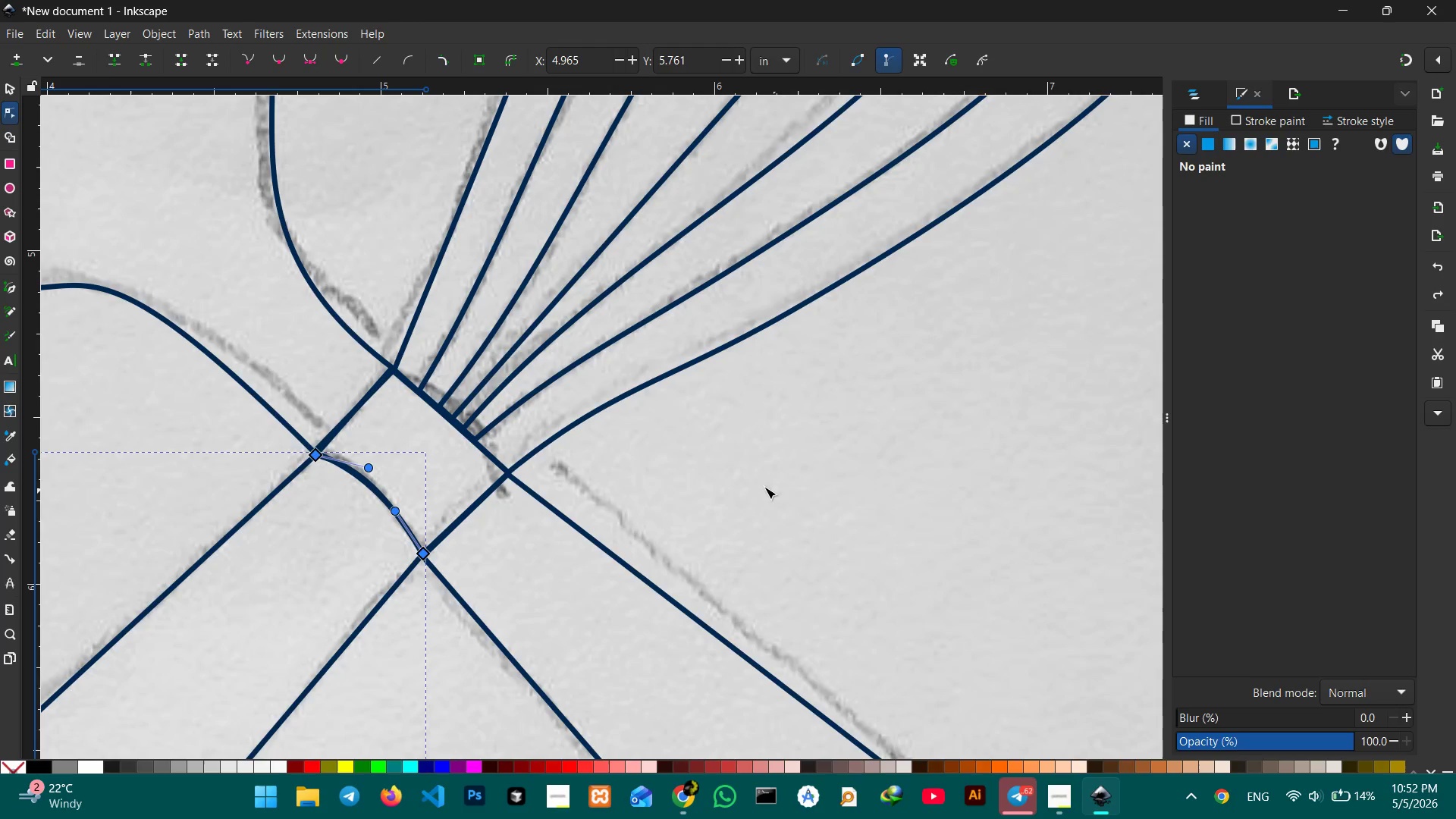 
left_click([746, 484])
 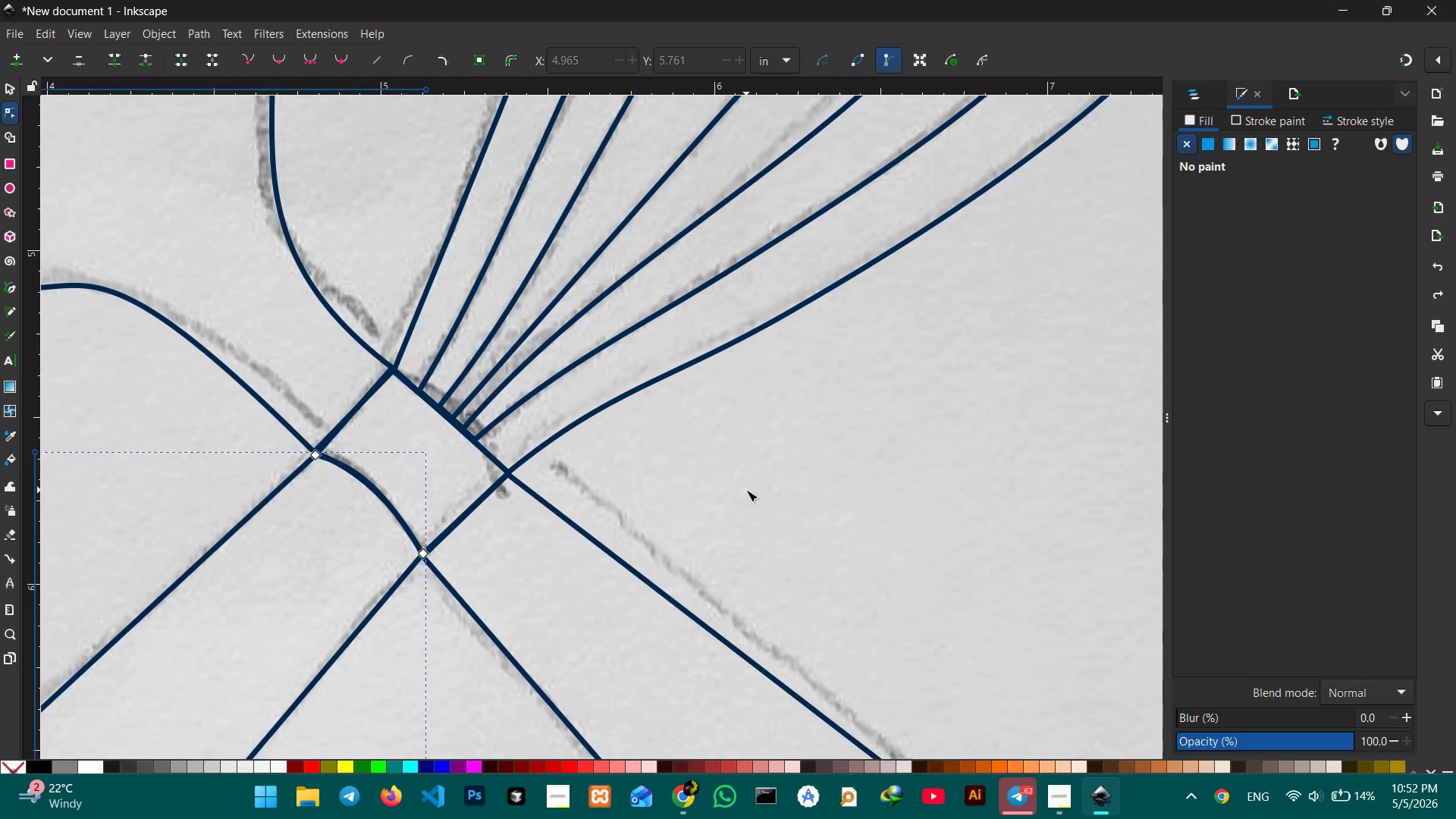 
left_click([750, 490])
 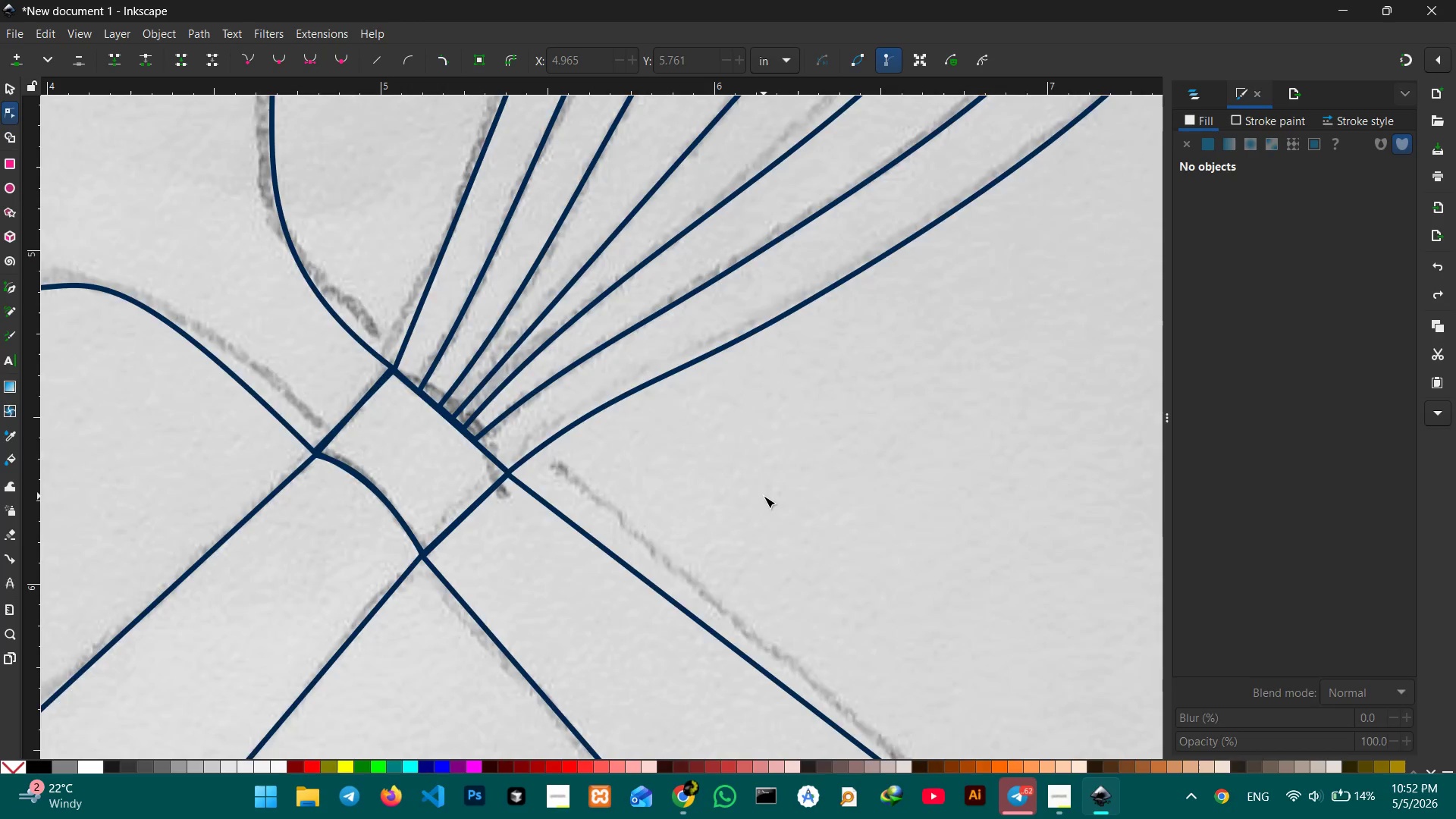 
scroll: coordinate [764, 496], scroll_direction: down, amount: 8.0
 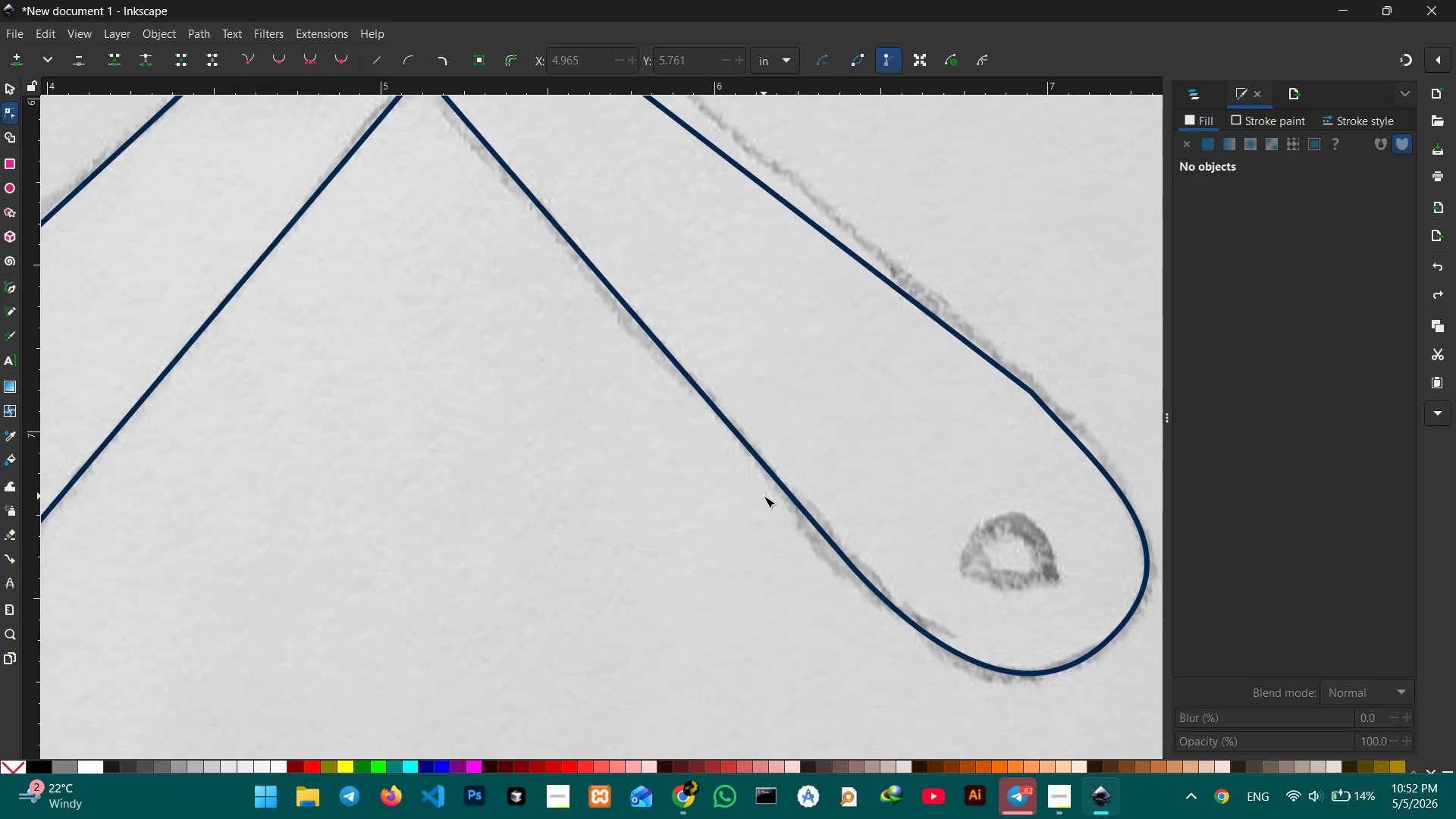 
scroll: coordinate [764, 496], scroll_direction: up, amount: 1.0
 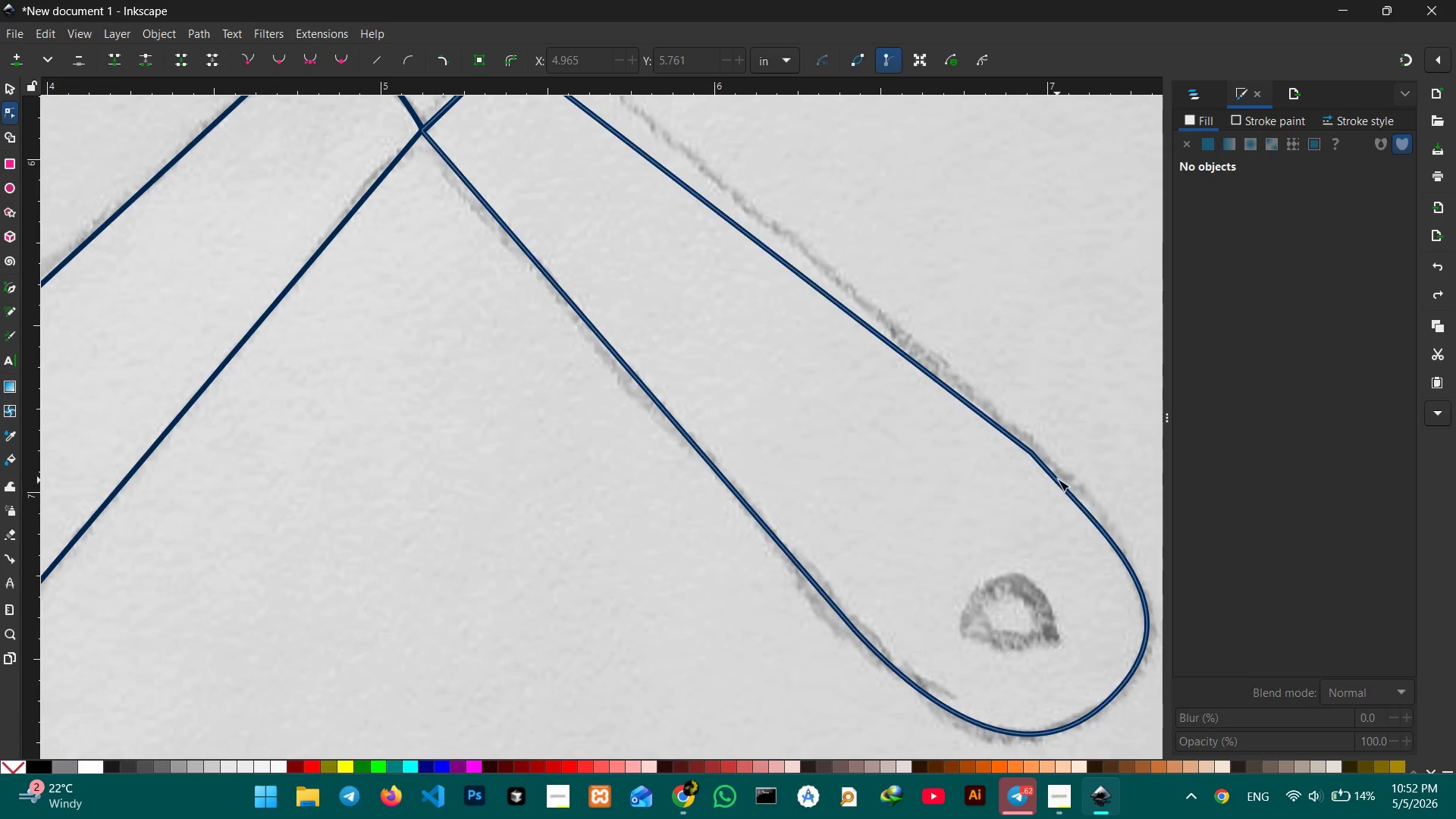 
left_click([1058, 479])
 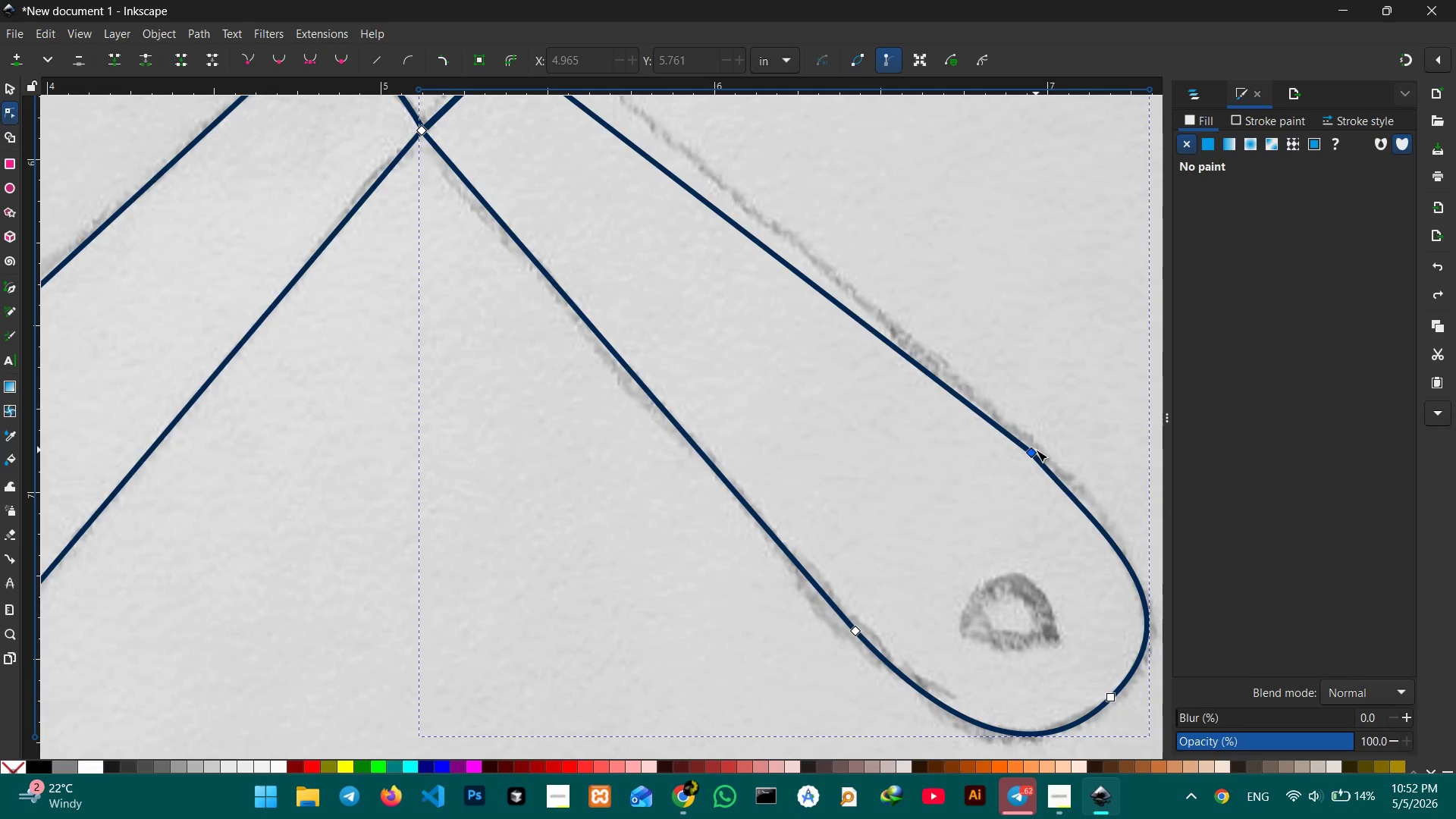 
left_click([1034, 450])
 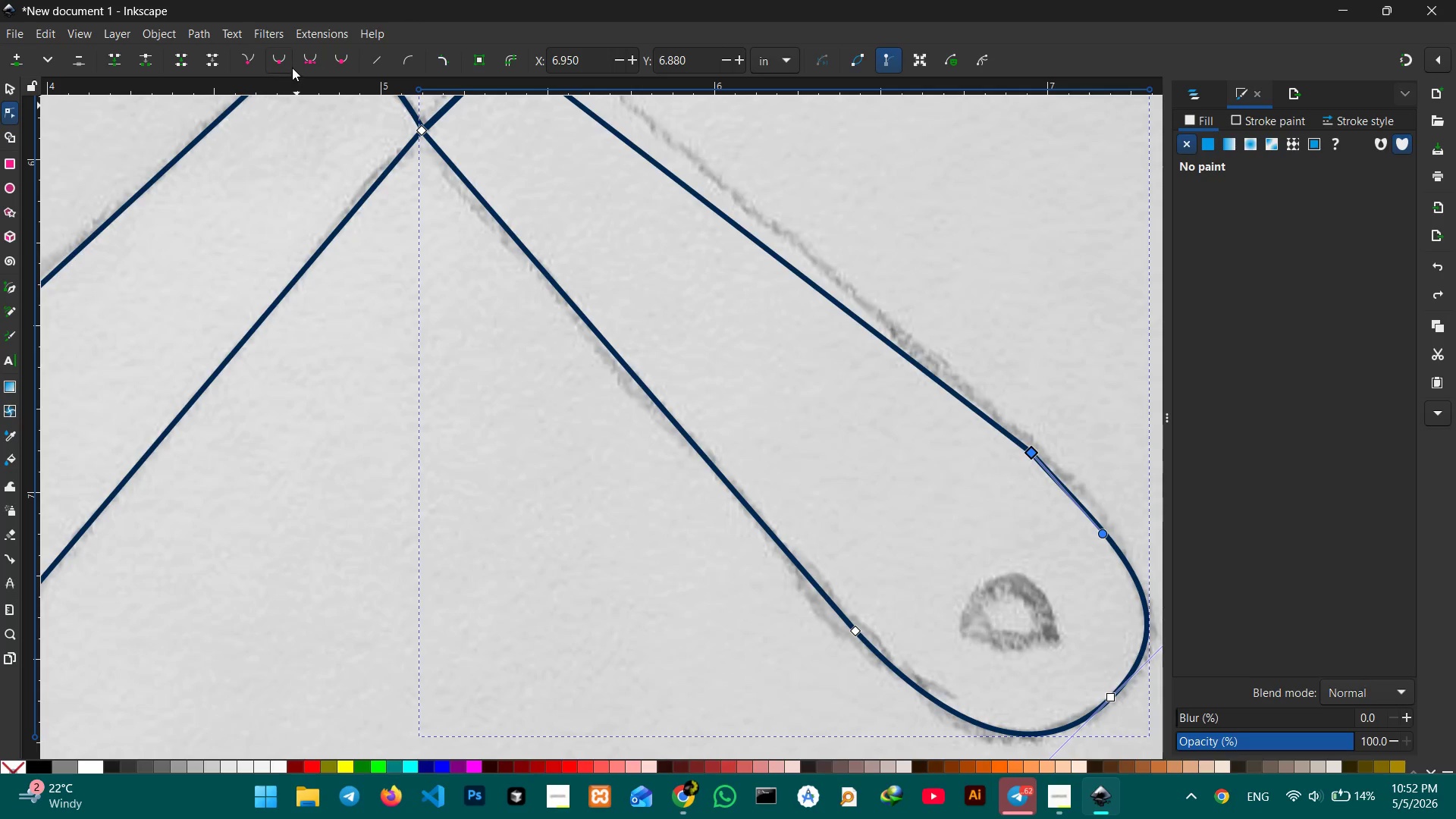 
left_click([285, 64])
 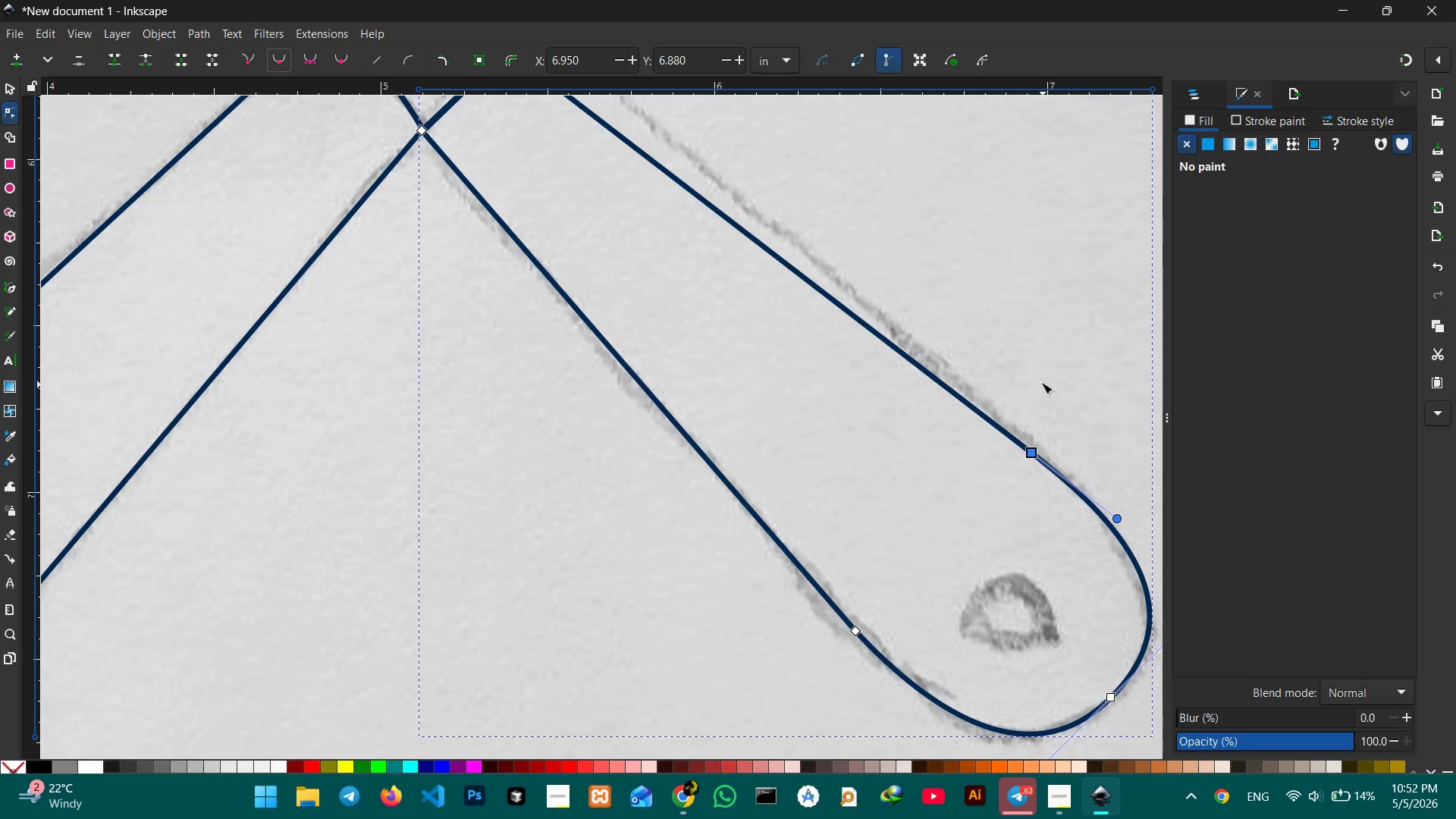 
left_click([1033, 378])
 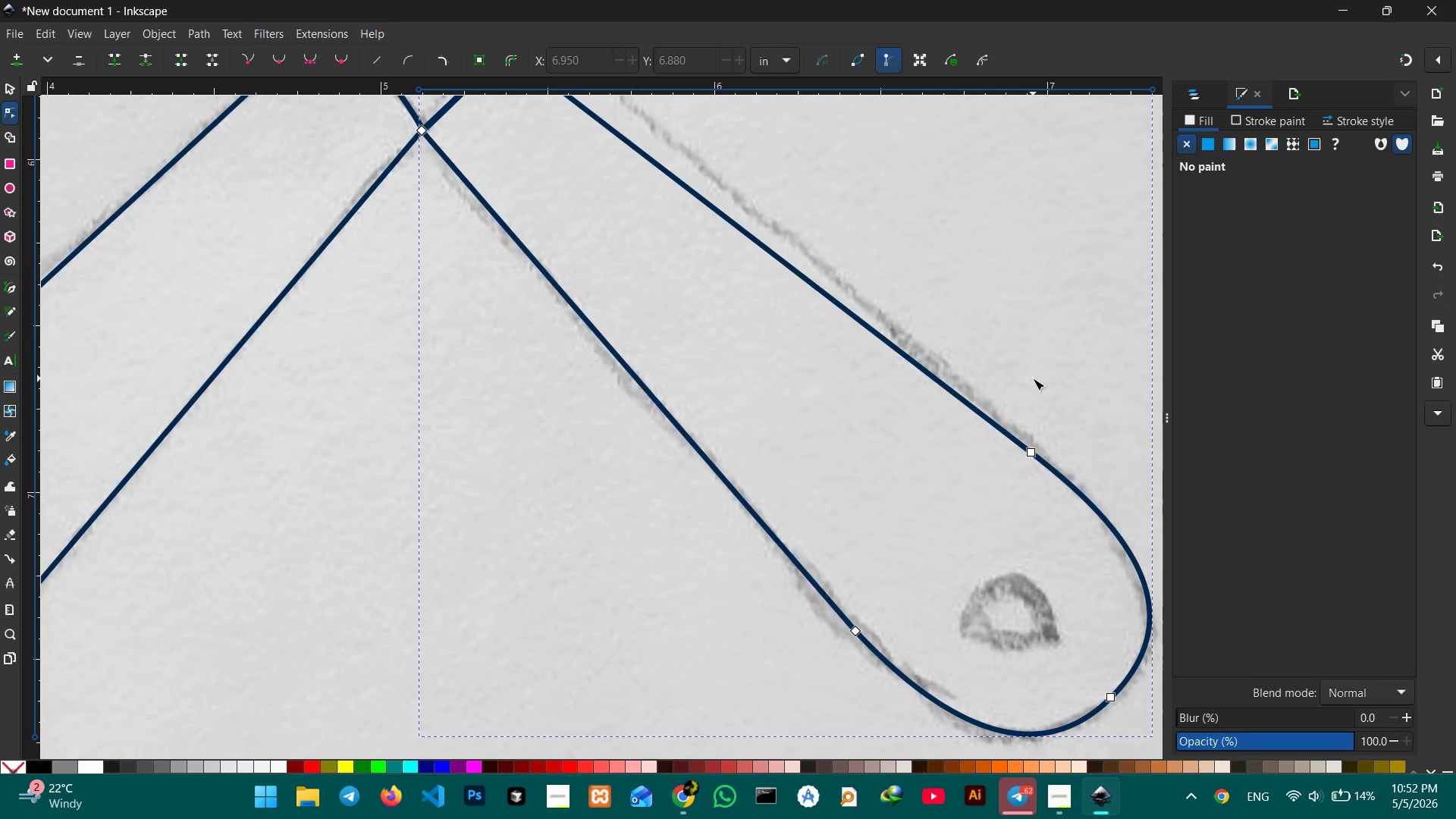 
double_click([1033, 378])
 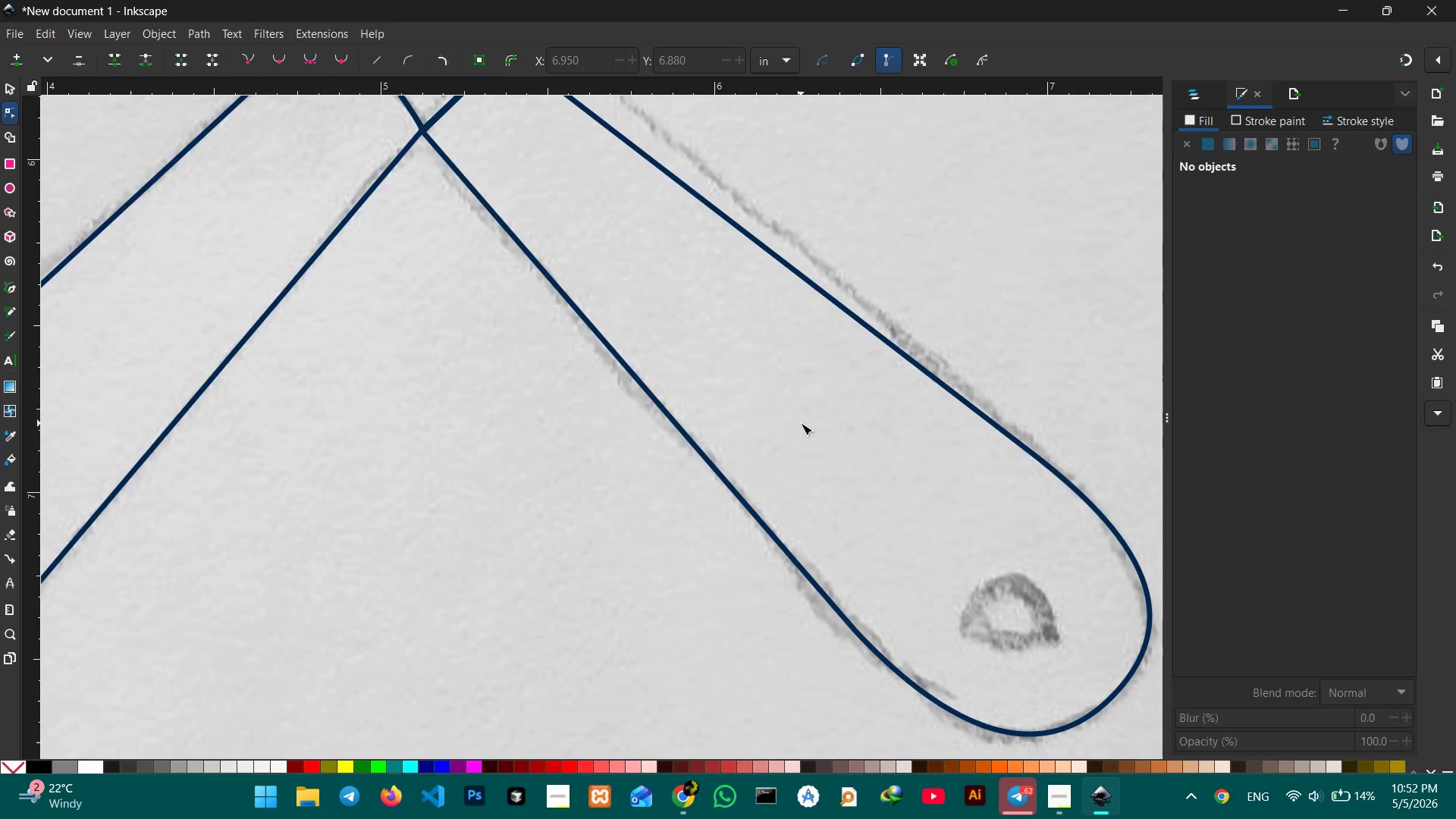 
hold_key(key=ControlLeft, duration=1.45)
scroll: coordinate [801, 423], scroll_direction: down, amount: 3.0
 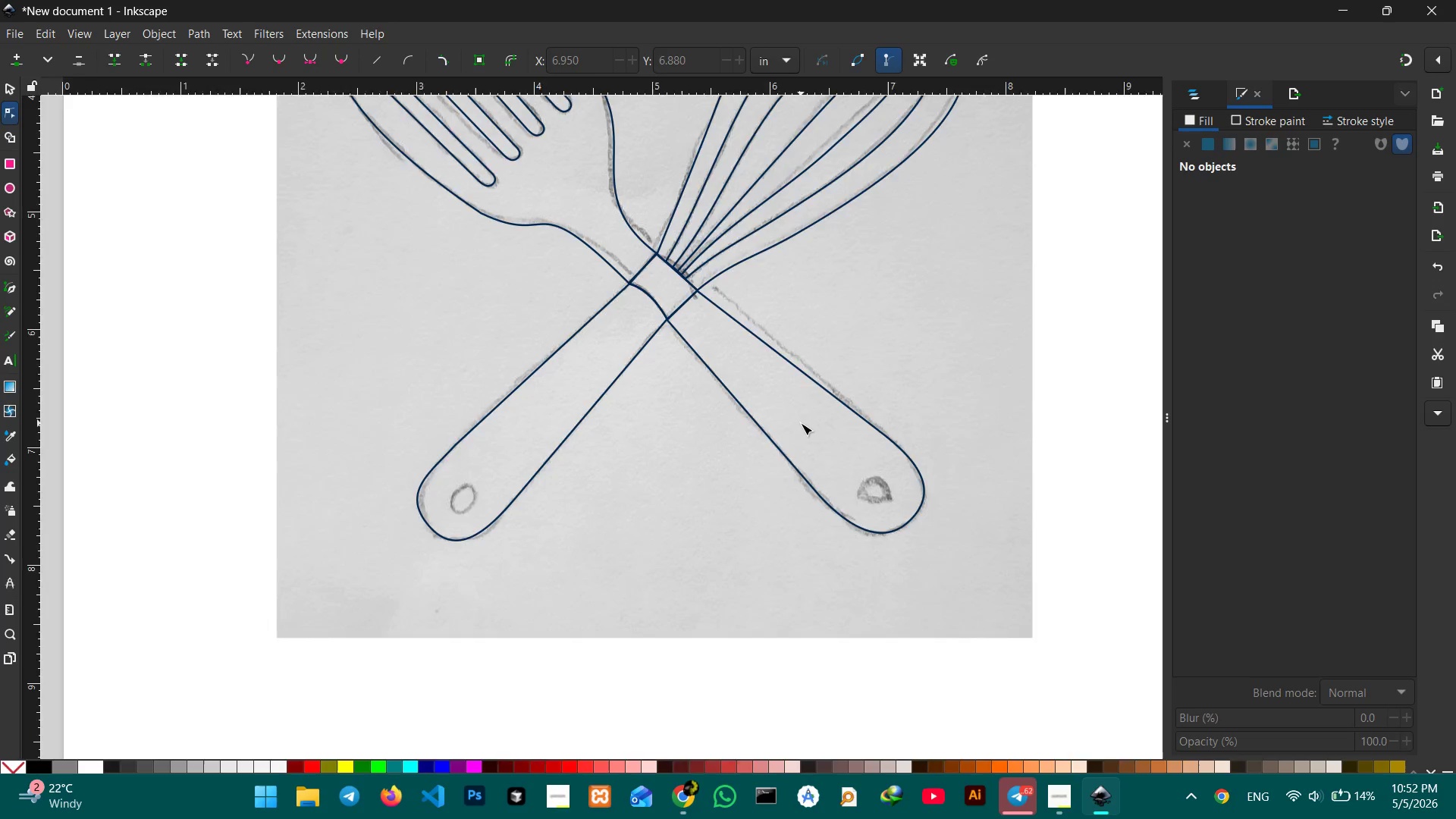 
scroll: coordinate [801, 423], scroll_direction: up, amount: 4.0
 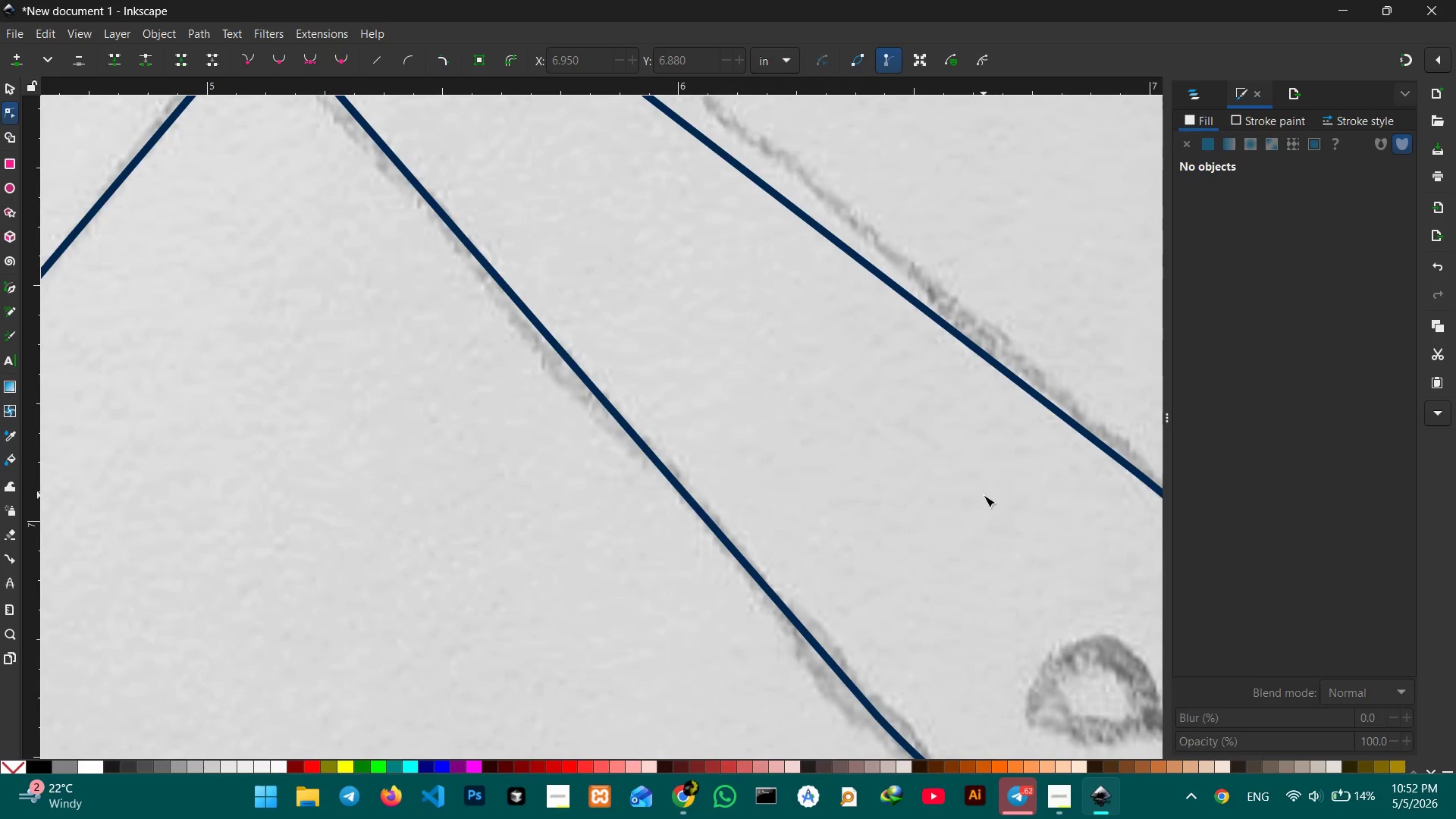 
left_click_drag(start_coordinate=[976, 487], to_coordinate=[970, 479])
 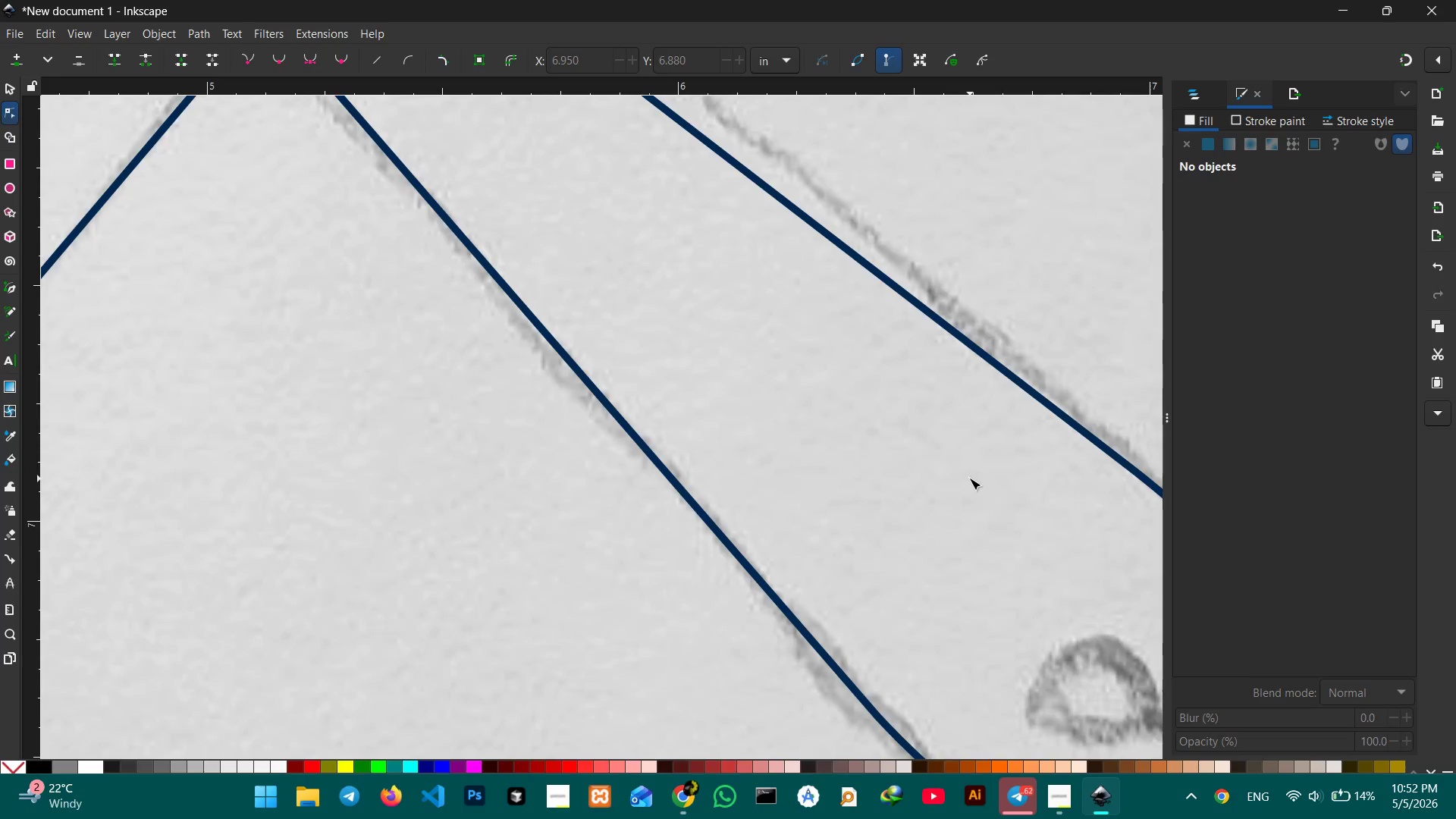 
hold_key(key=Space, duration=0.86)
 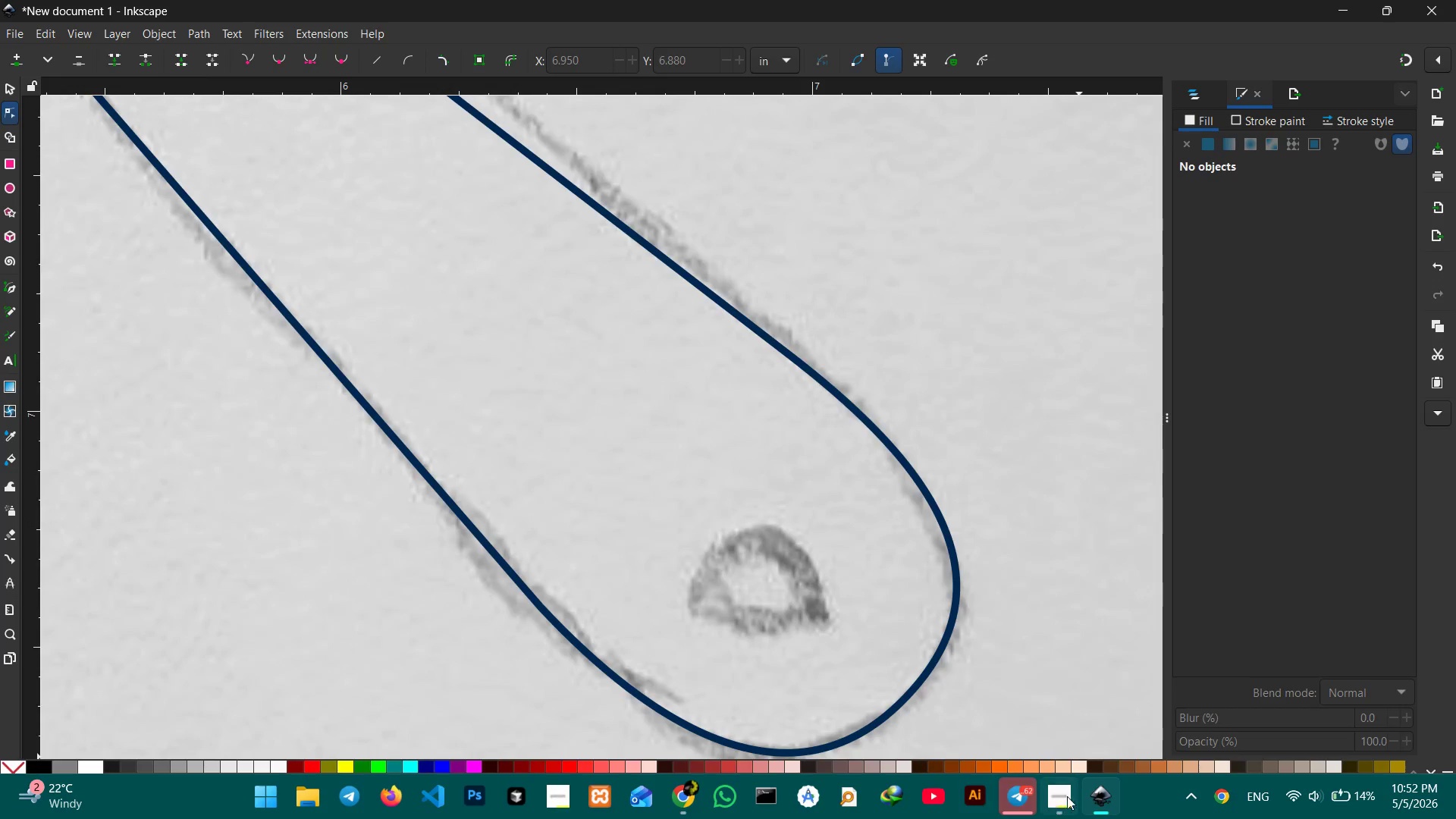 
left_click_drag(start_coordinate=[973, 482], to_coordinate=[516, 263])
 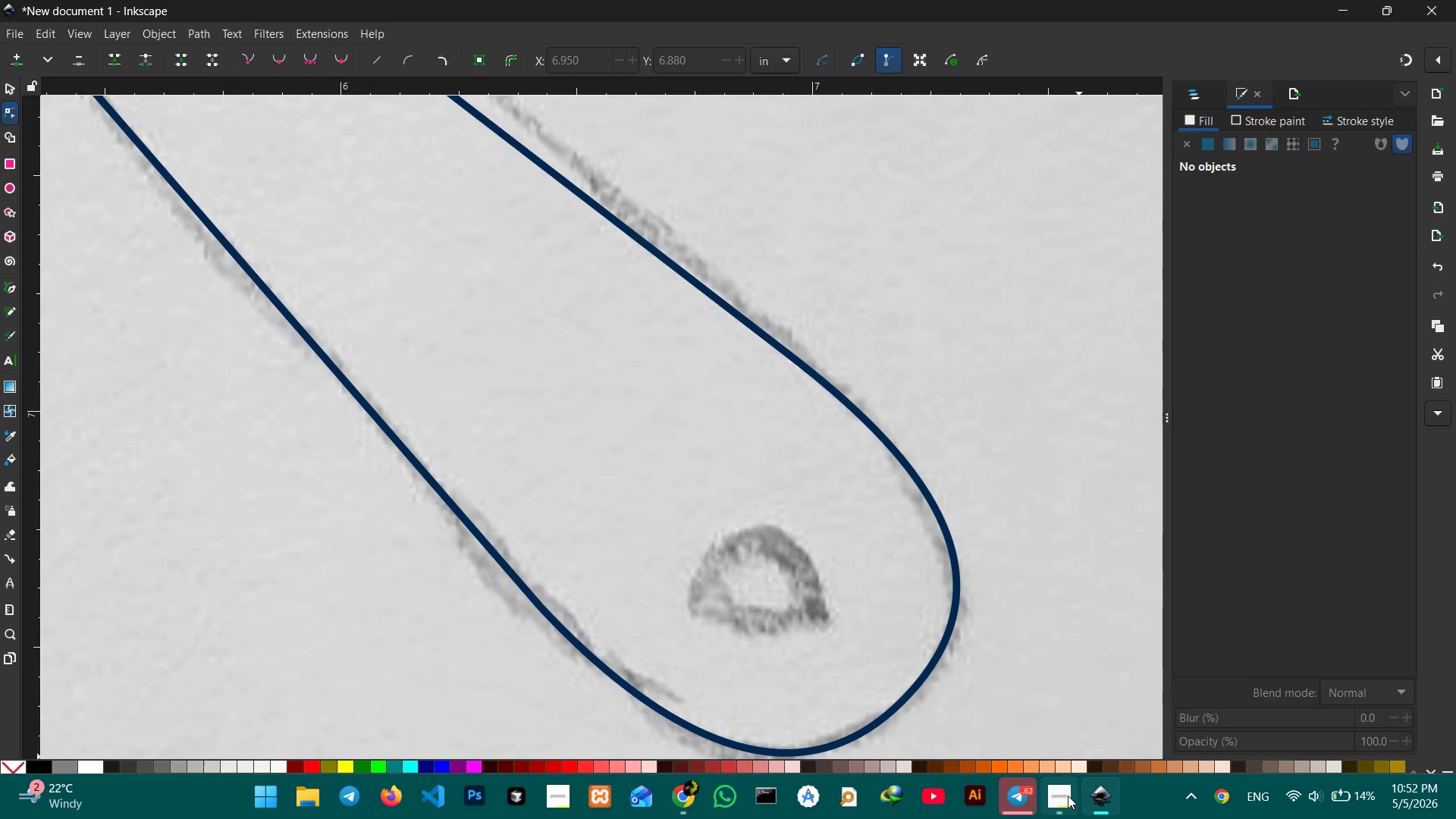 
left_click([1067, 795])